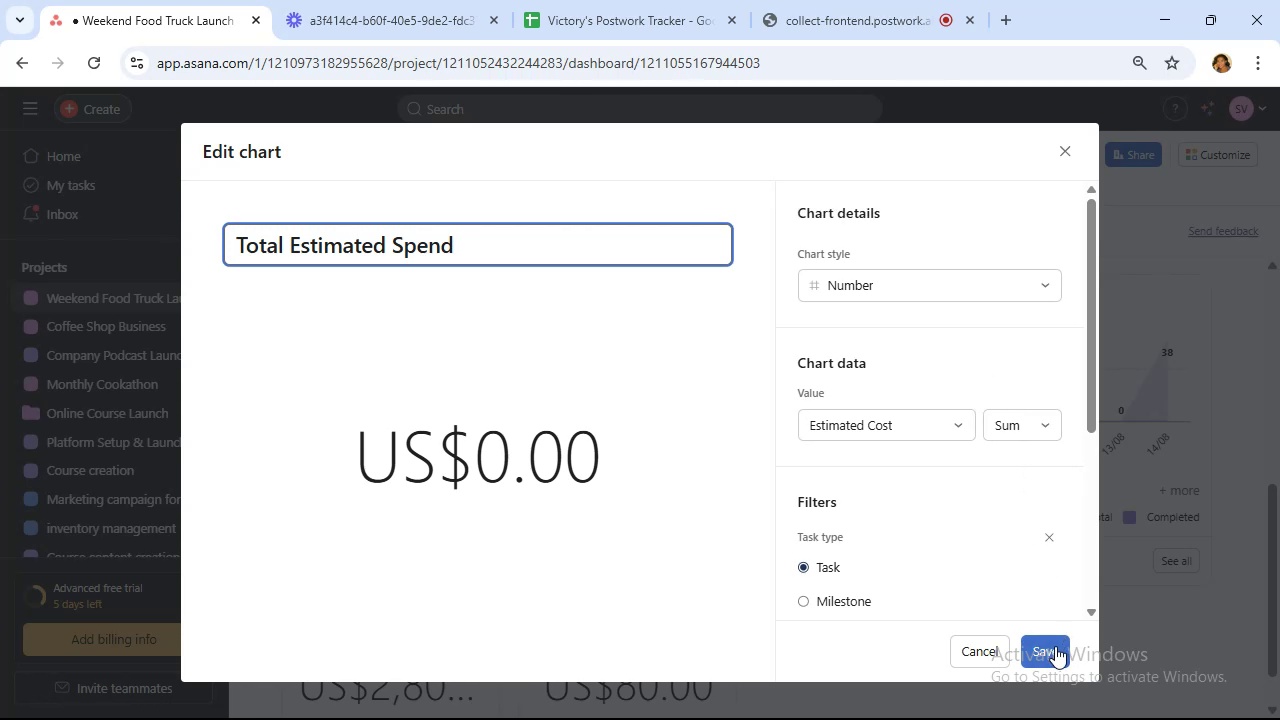 
left_click([1055, 646])
 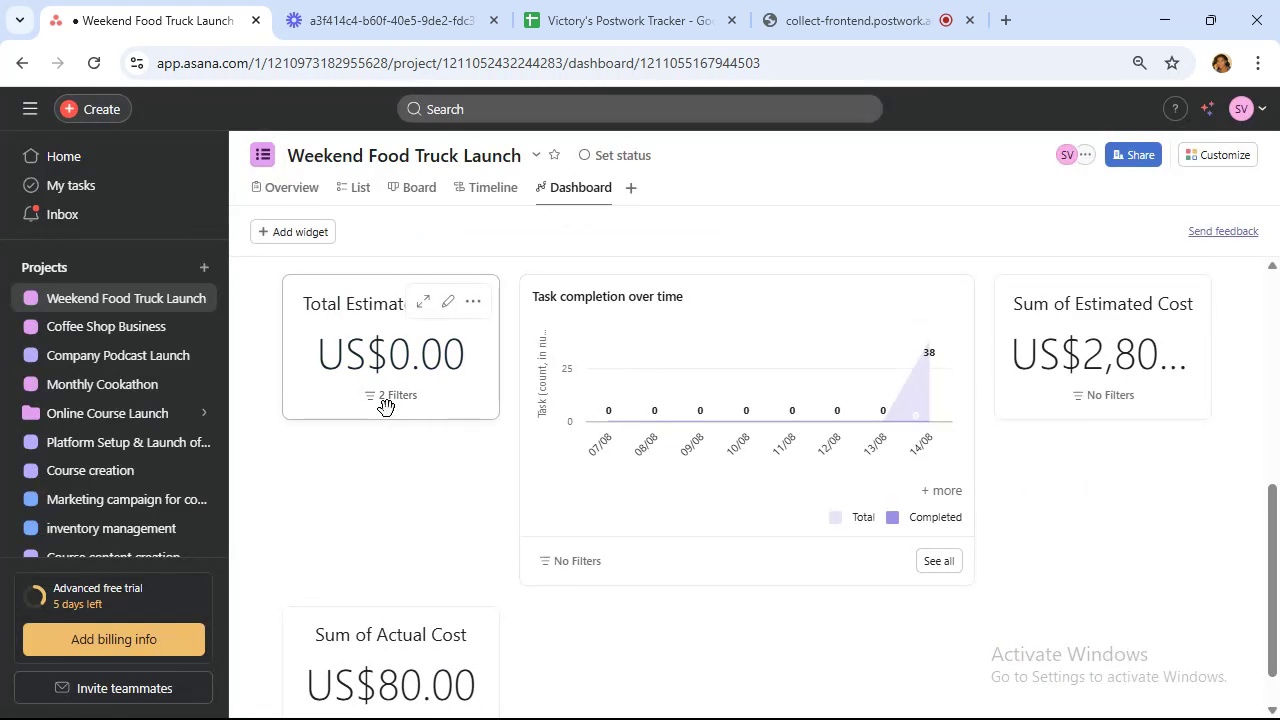 
left_click([380, 402])
 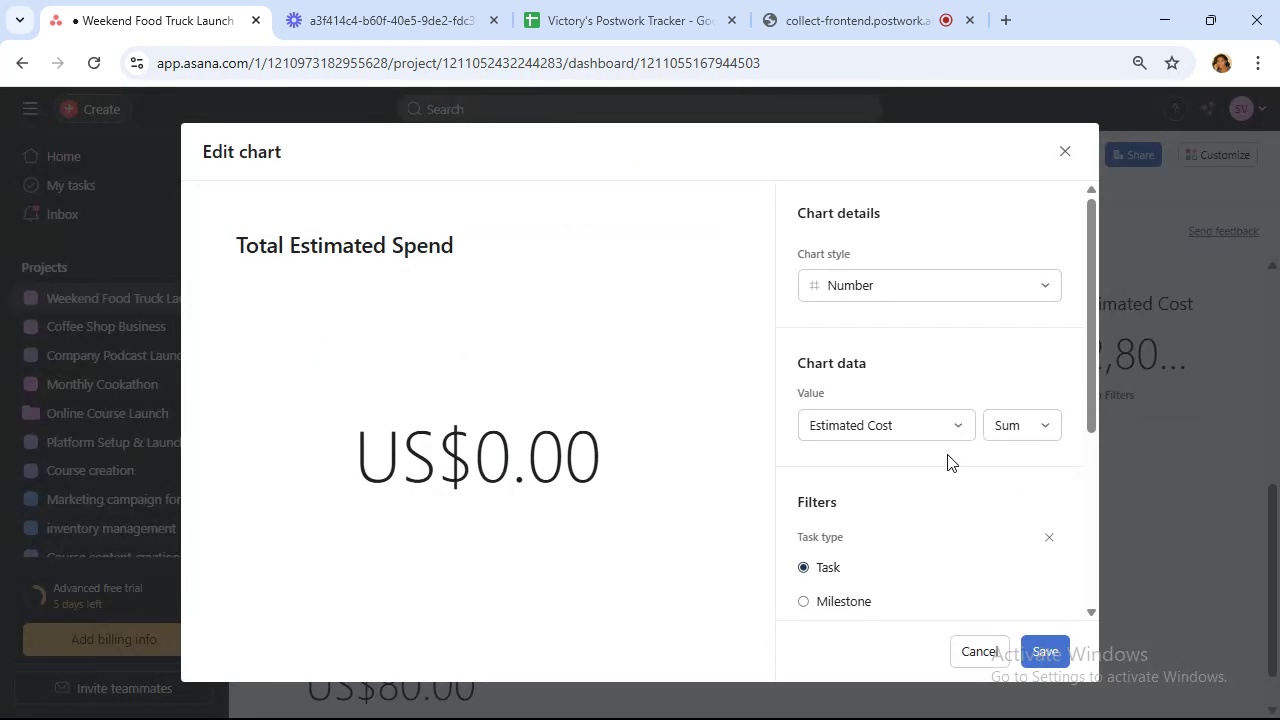 
left_click([958, 433])
 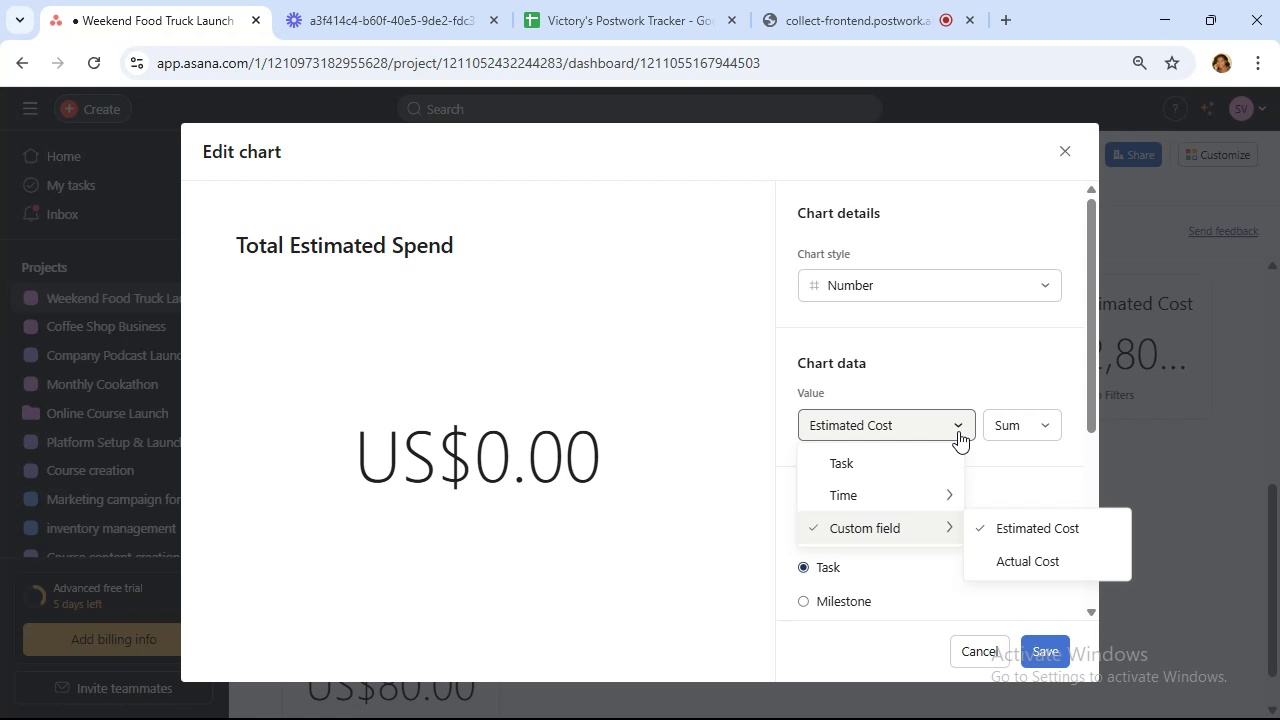 
left_click([958, 431])
 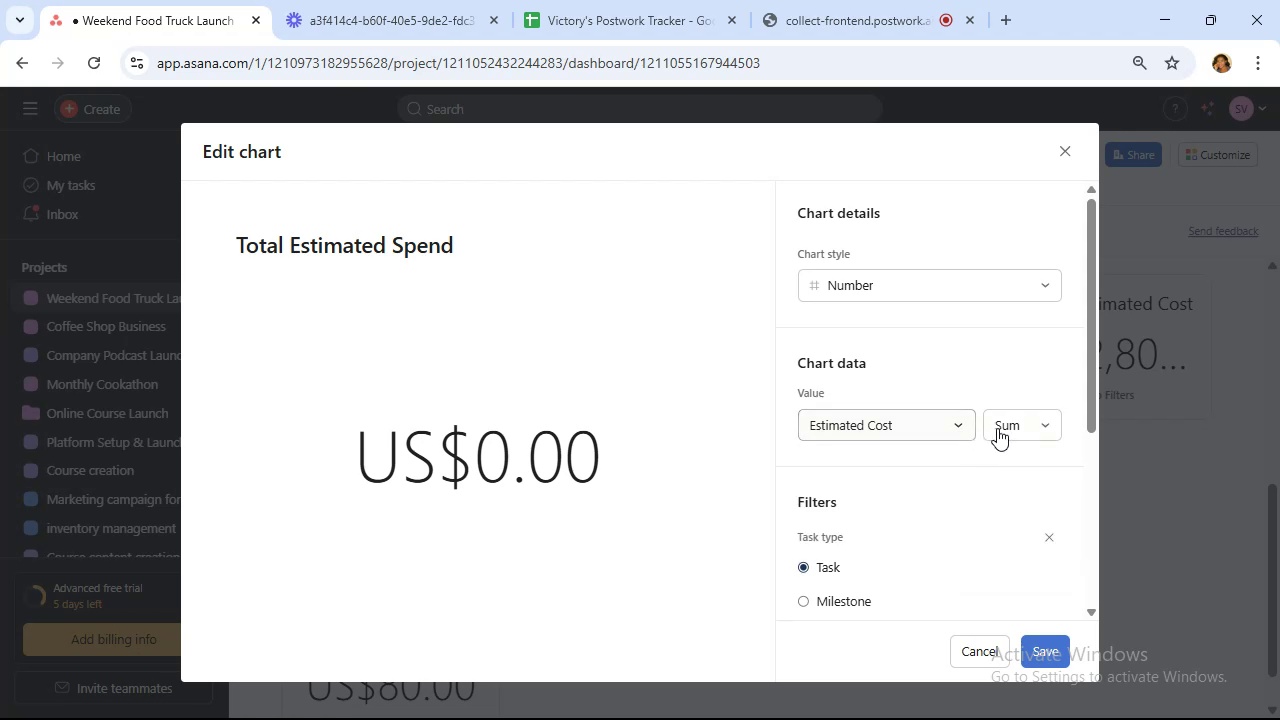 
left_click([1005, 425])
 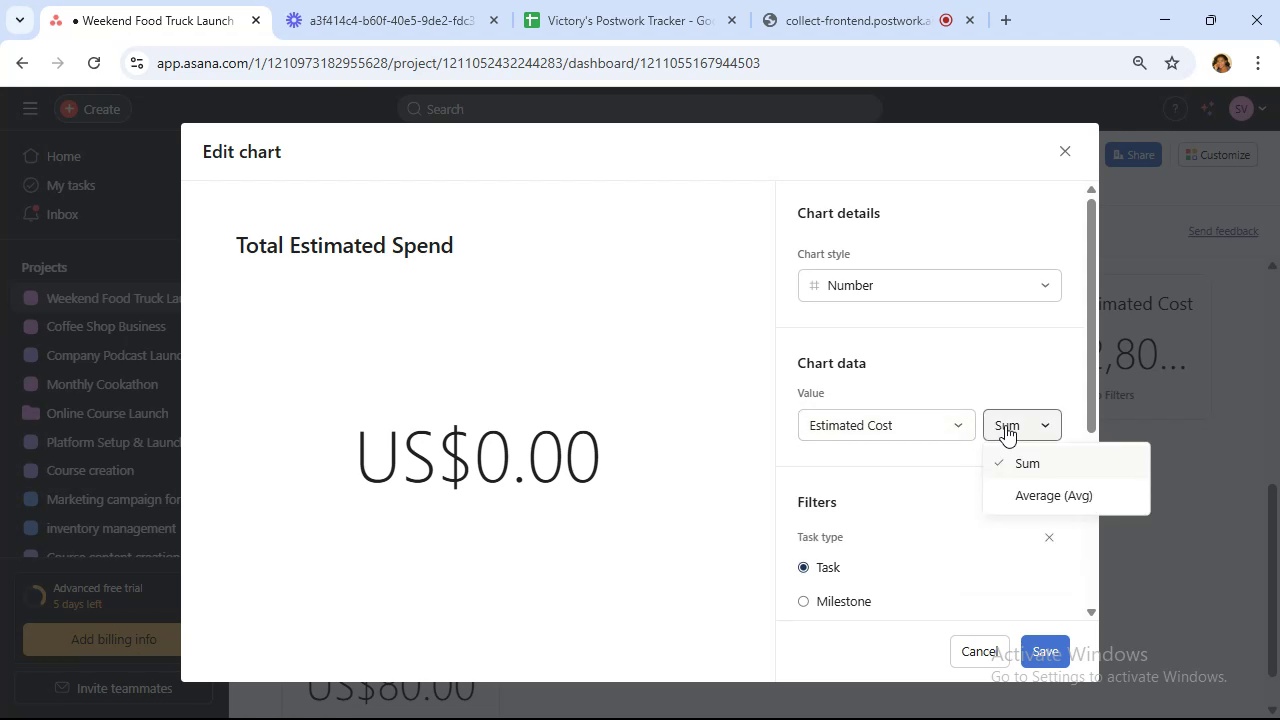 
left_click([1005, 425])
 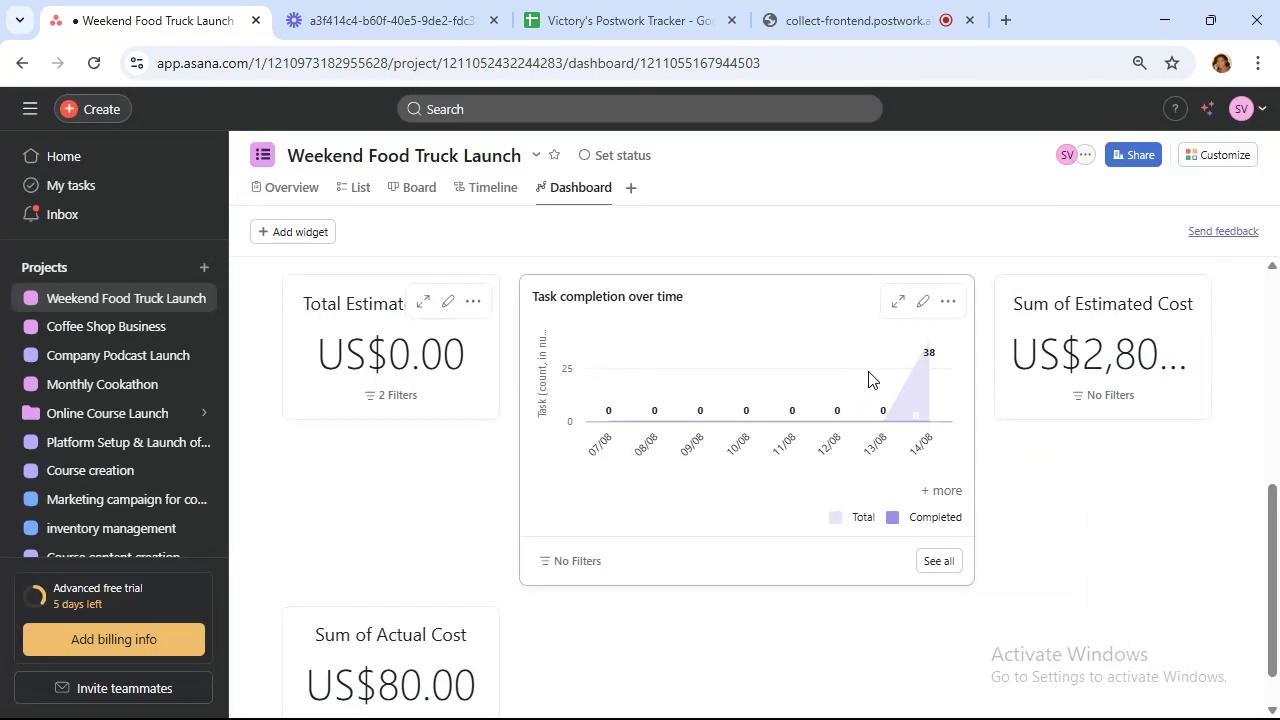 
wait(5.96)
 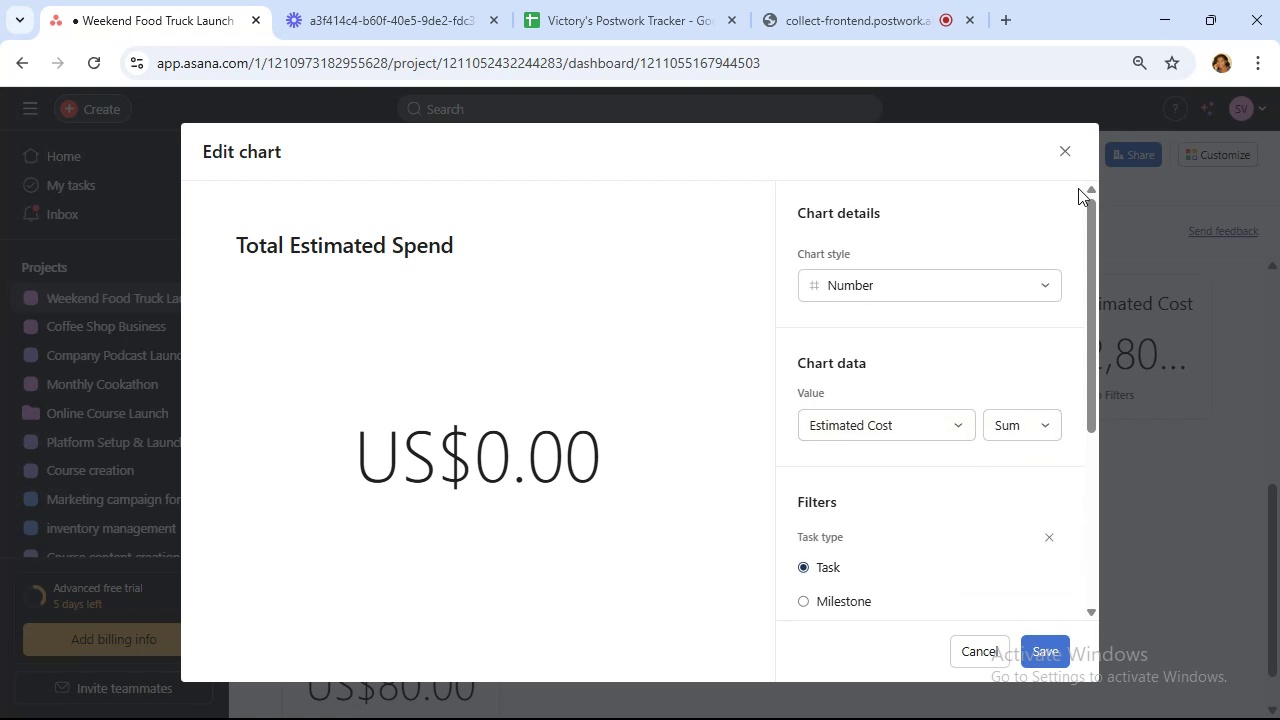 
scroll: coordinate [868, 370], scroll_direction: up, amount: 1.0
 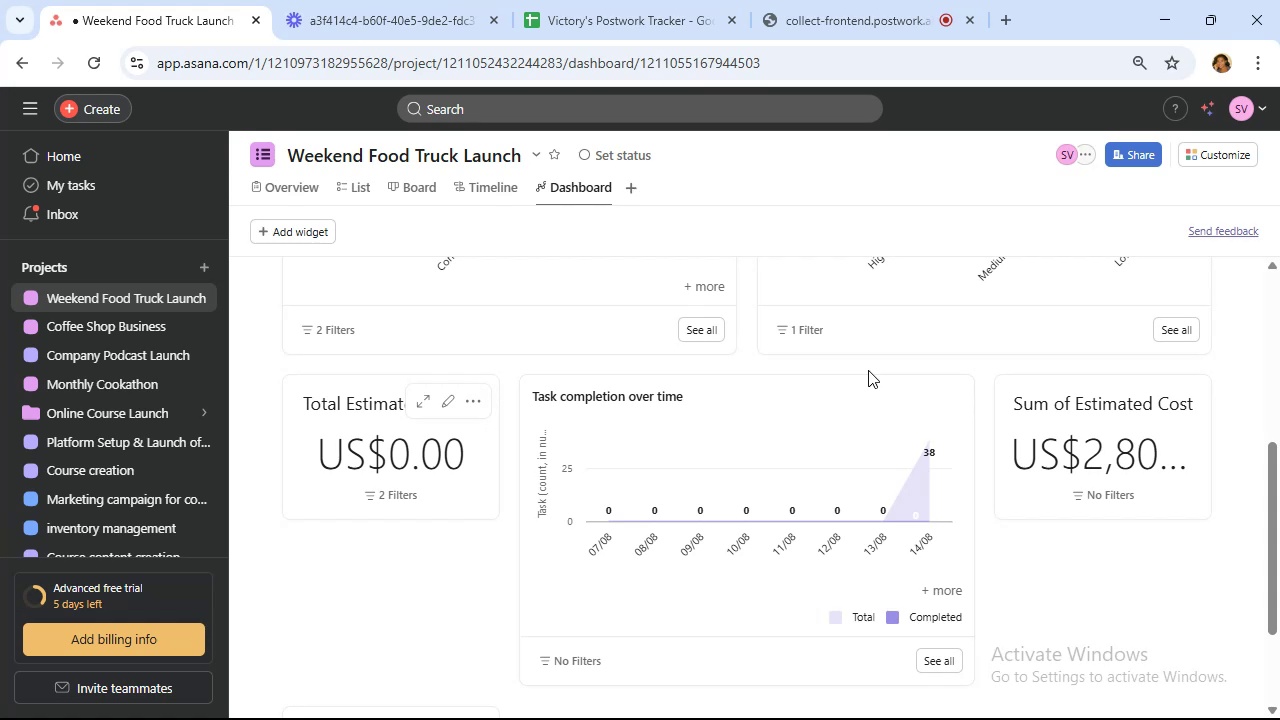 
wait(9.23)
 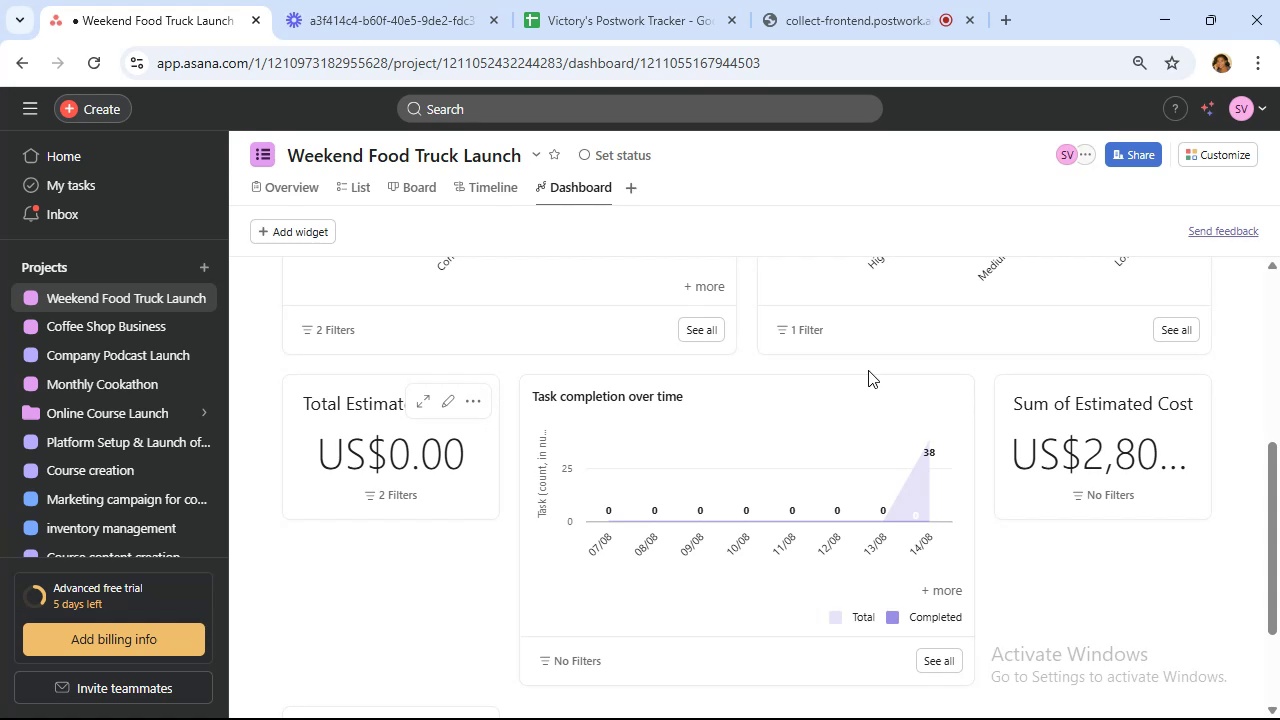 
scroll: coordinate [868, 370], scroll_direction: none, amount: 0.0
 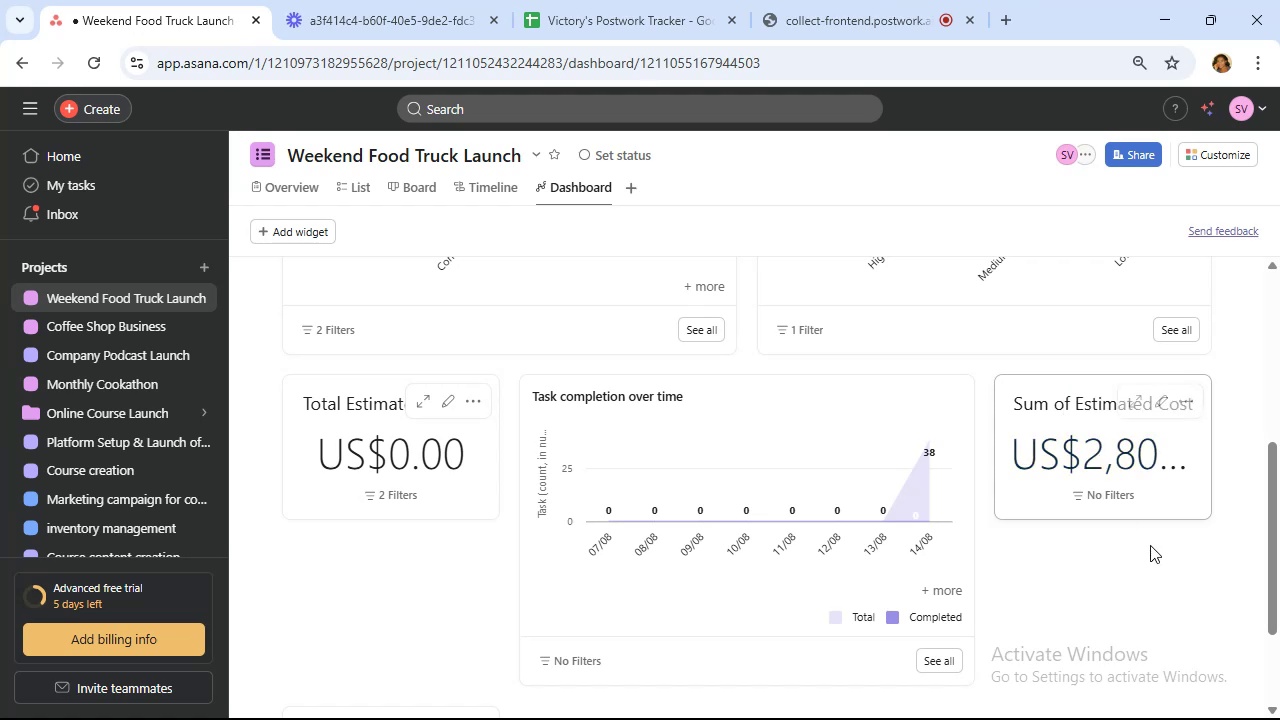 
mouse_move([1152, 429])
 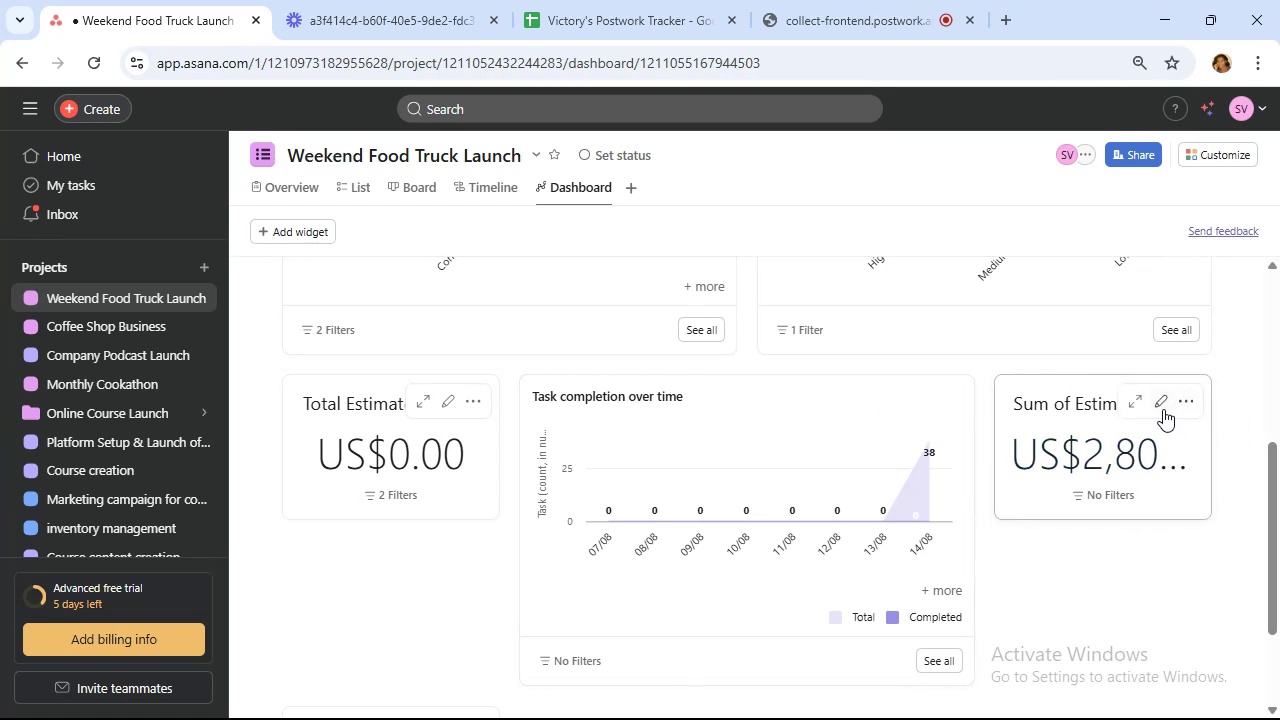 
left_click([1163, 409])
 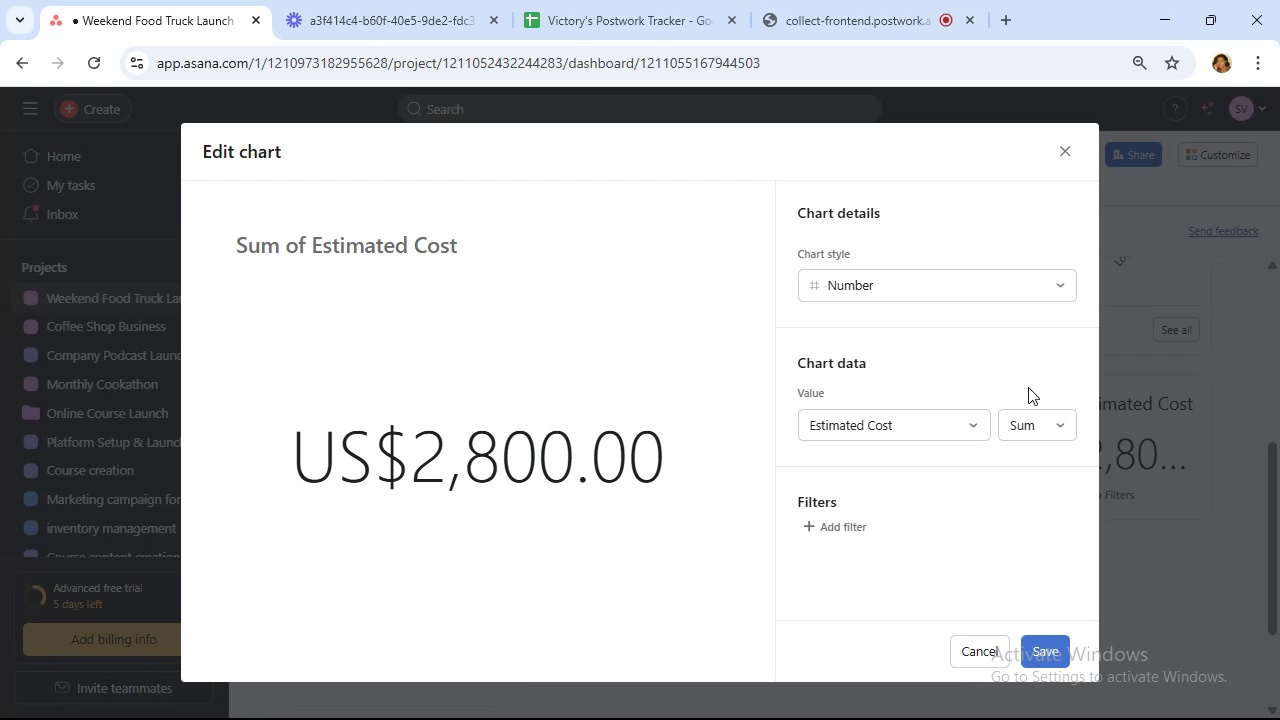 
wait(5.44)
 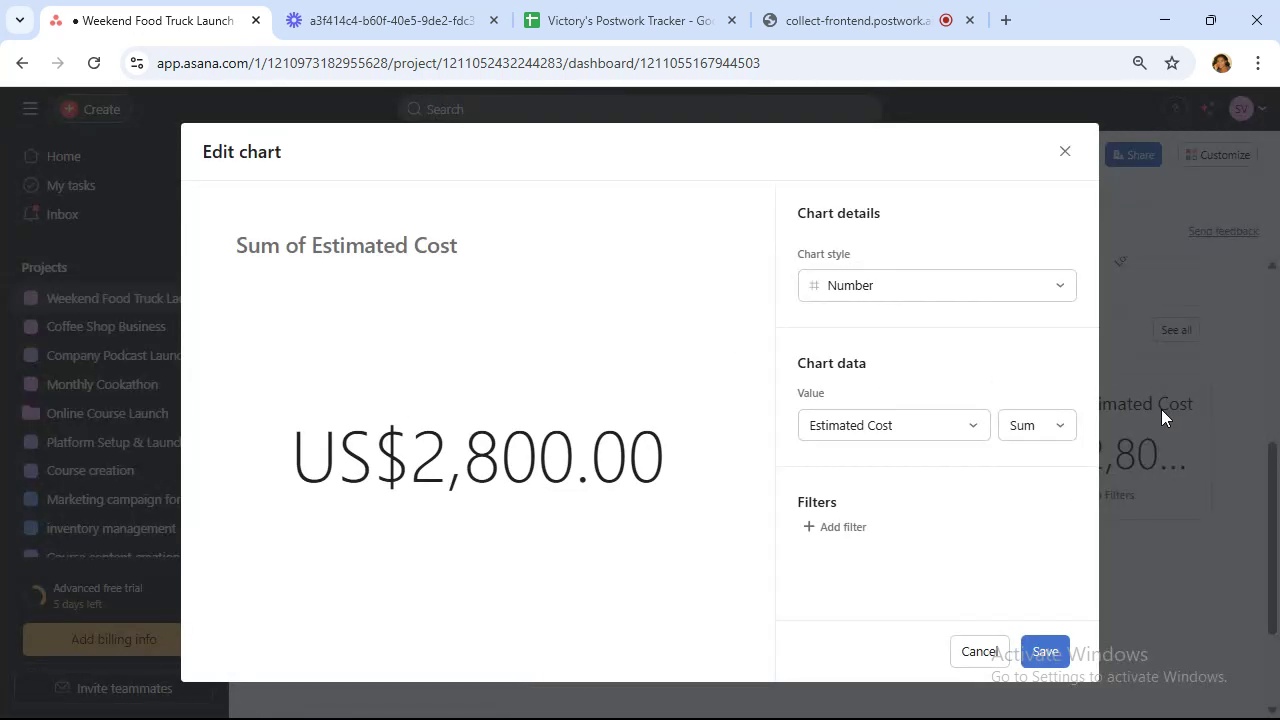 
scroll: coordinate [1005, 385], scroll_direction: down, amount: 2.0
 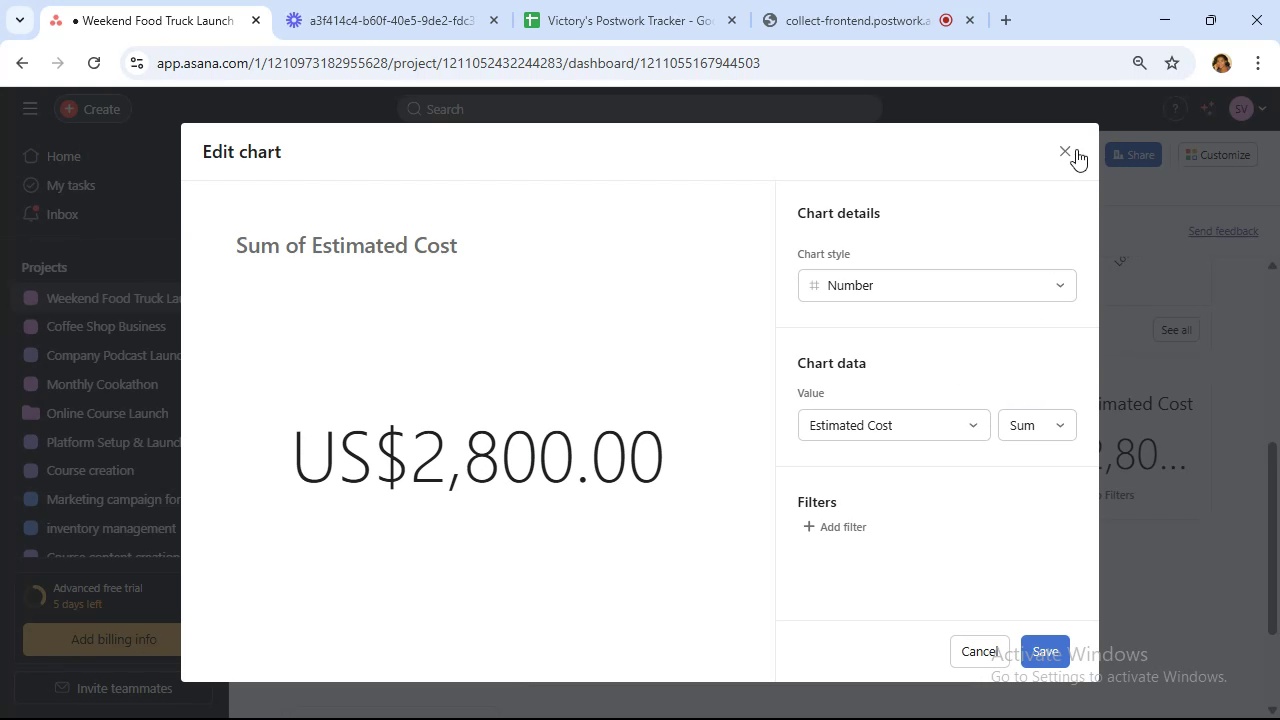 
left_click([1066, 151])
 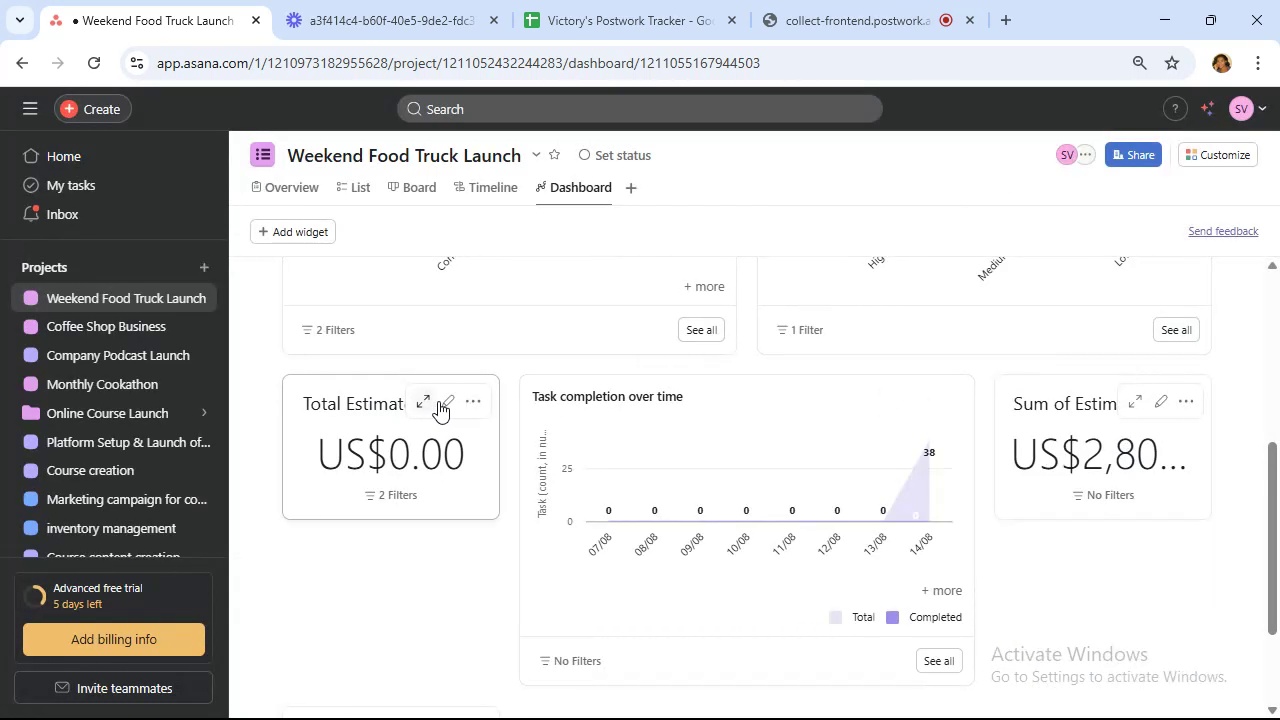 
left_click([443, 400])
 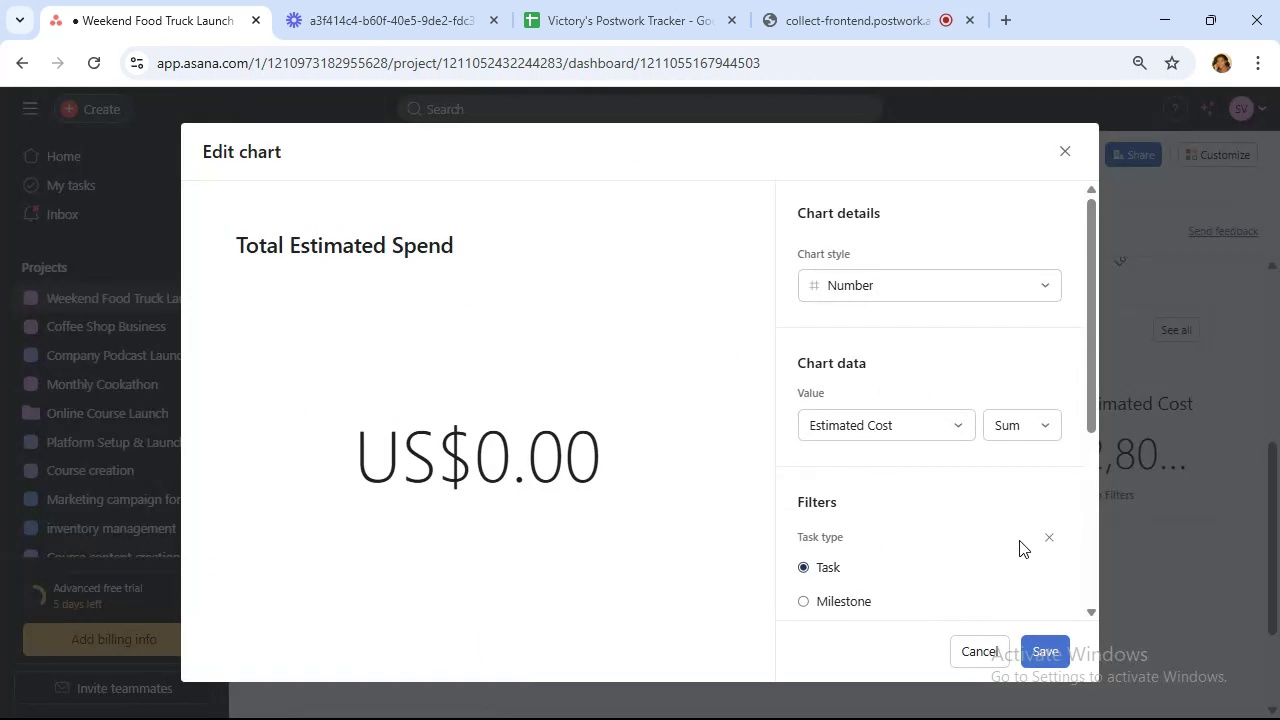 
left_click([1040, 535])
 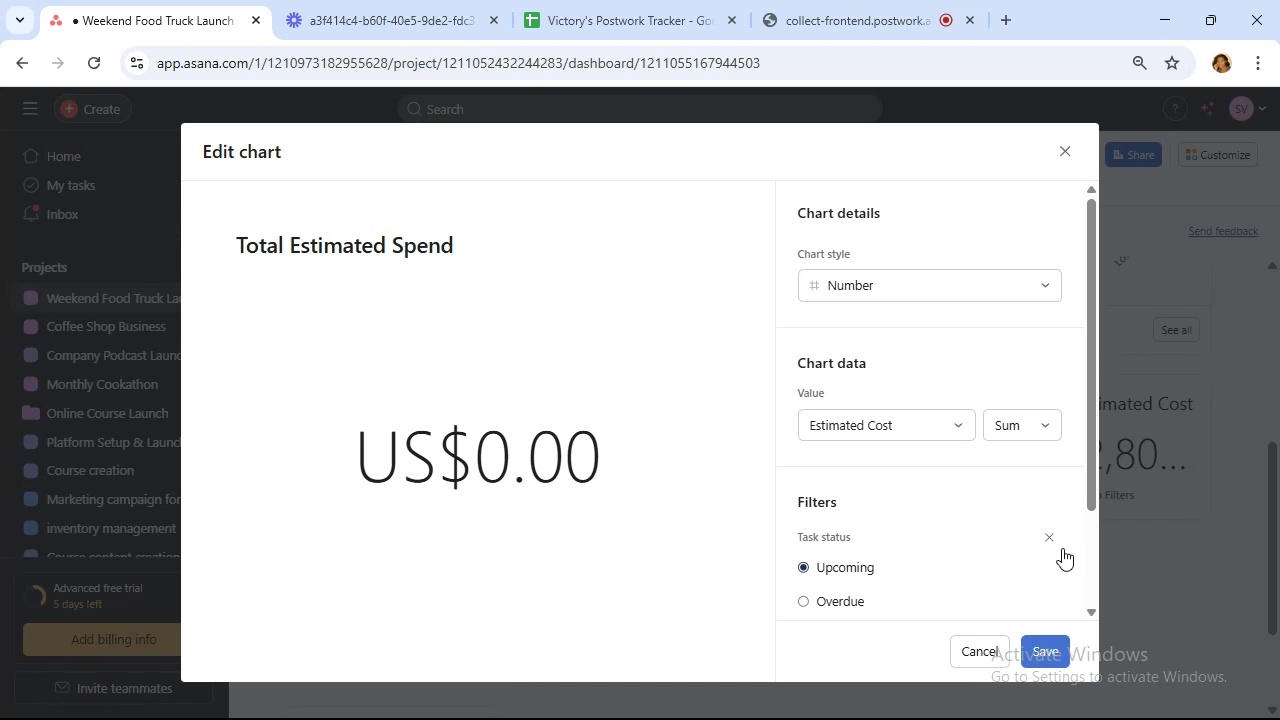 
left_click([1052, 540])
 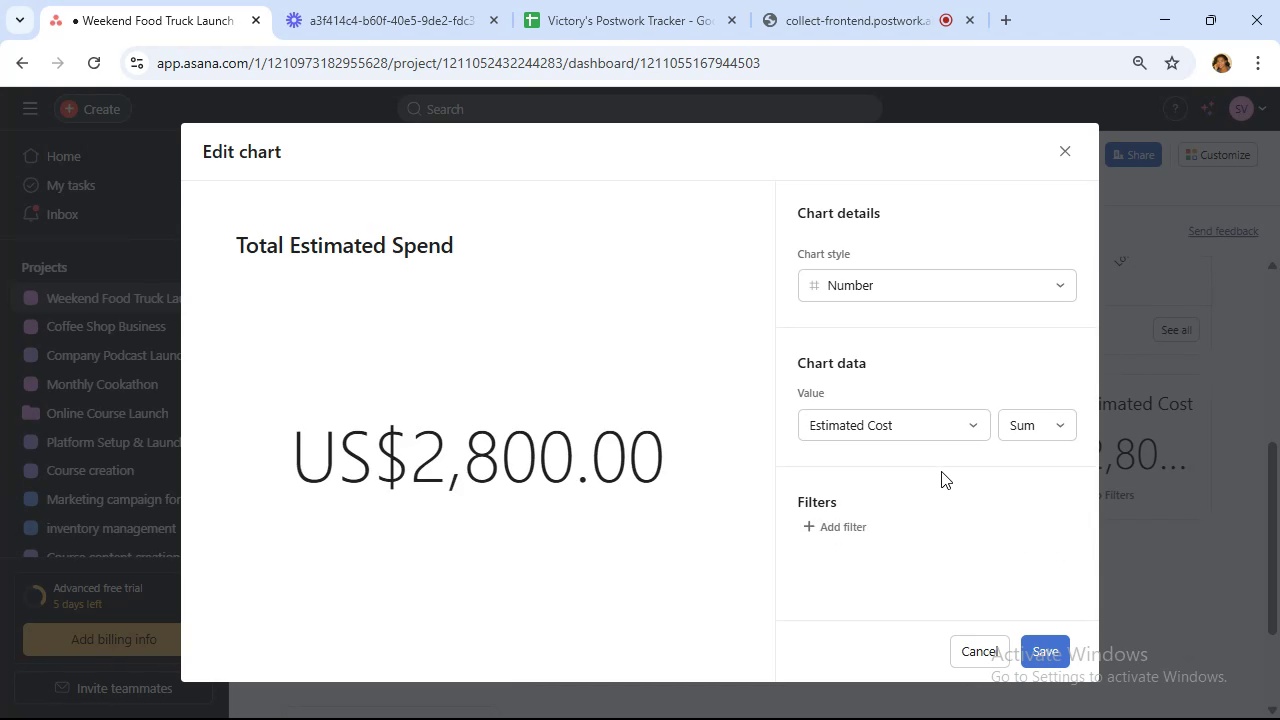 
left_click([934, 430])
 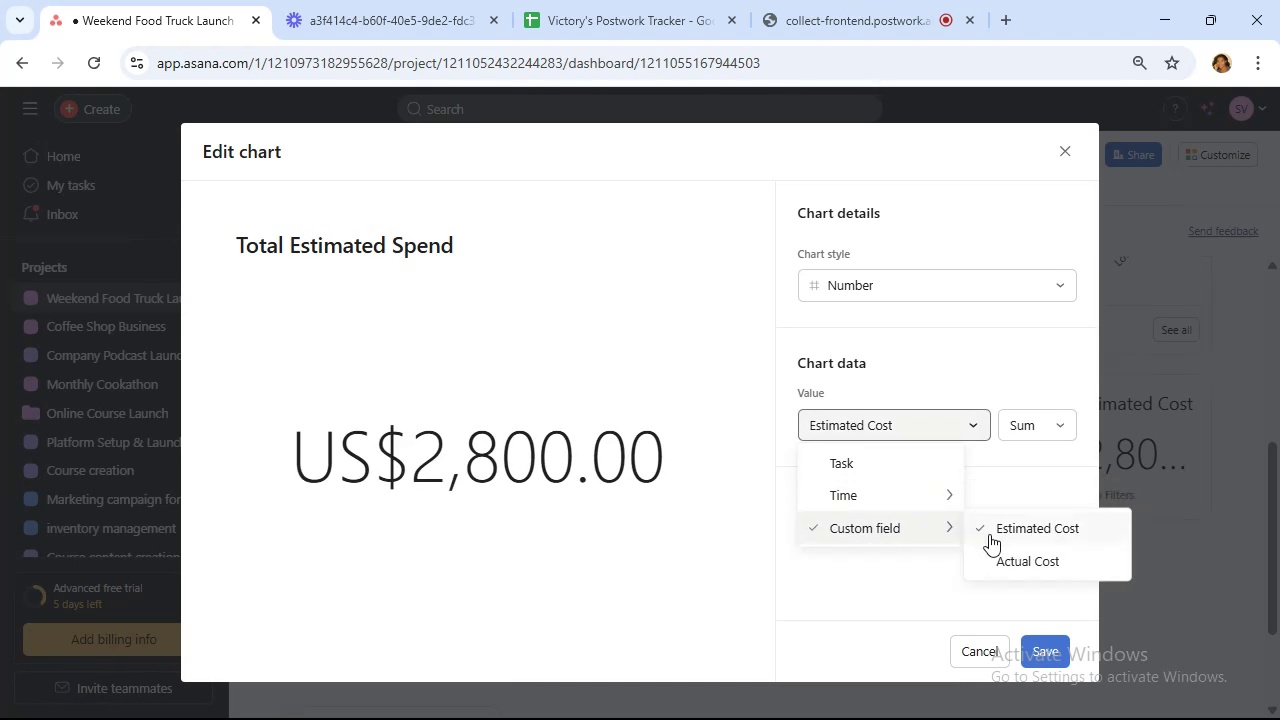 
left_click([1015, 557])
 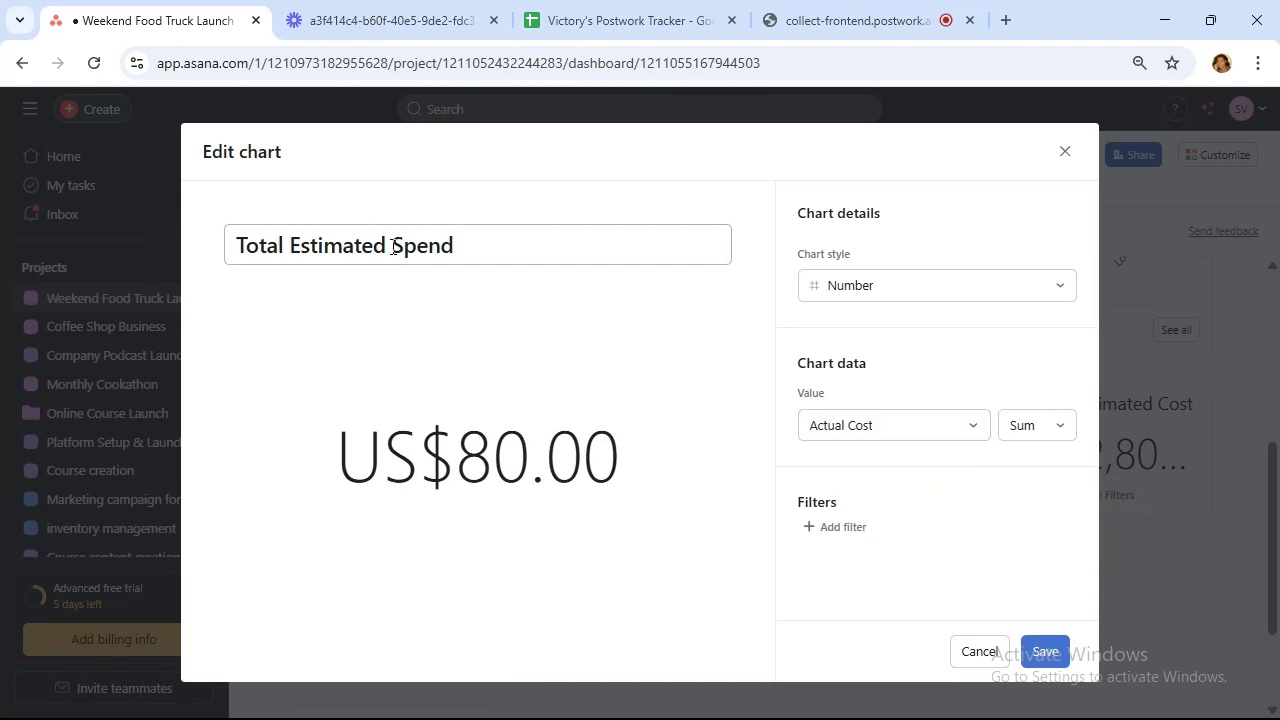 
left_click([389, 246])
 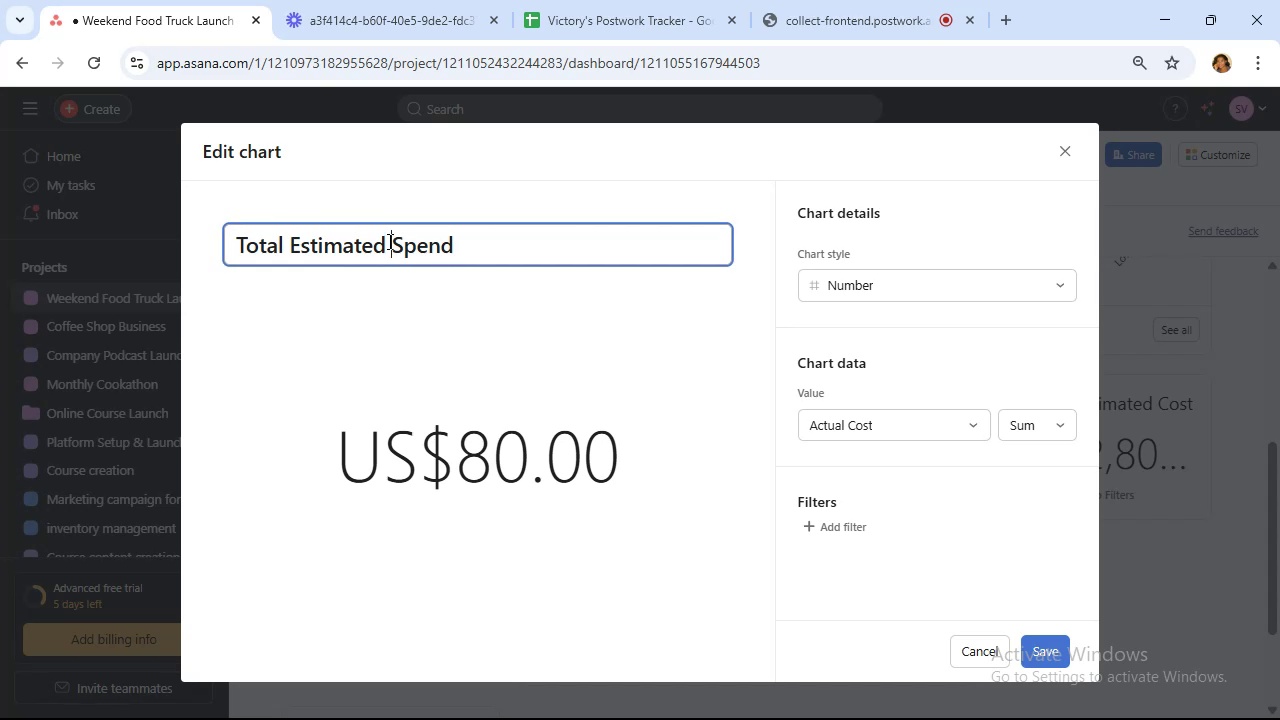 
left_click([388, 241])
 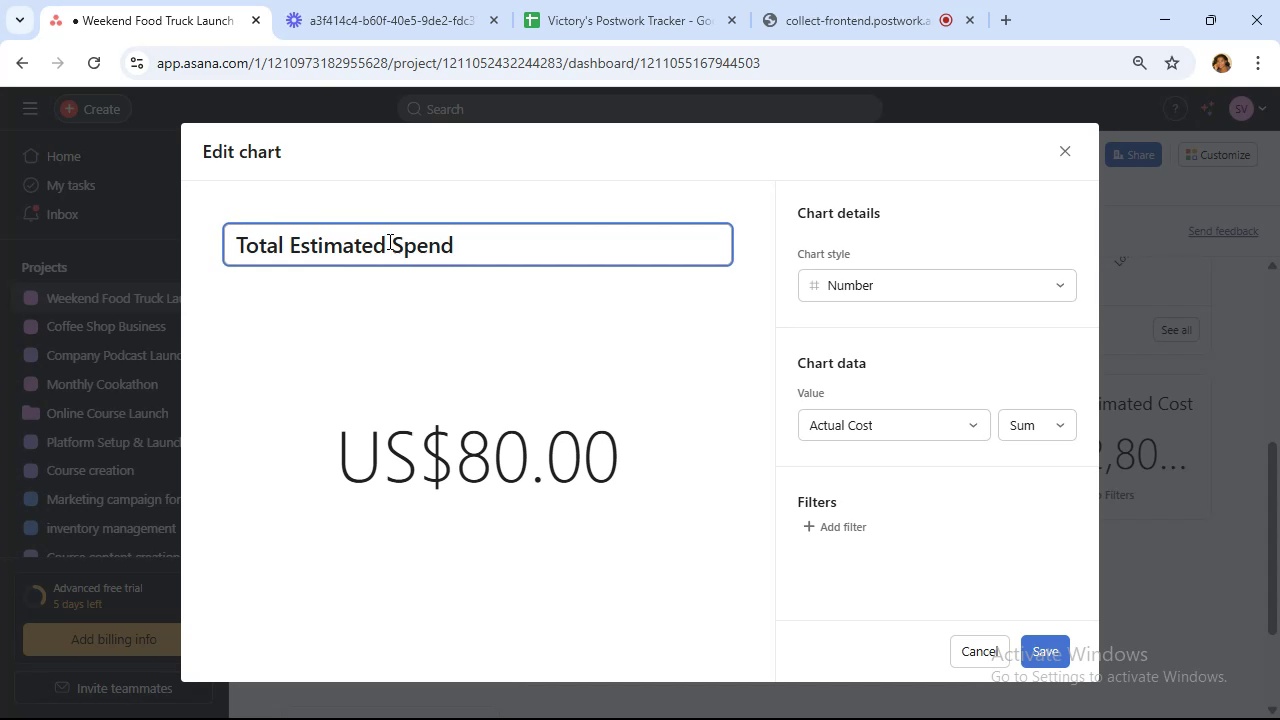 
left_click_drag(start_coordinate=[388, 241], to_coordinate=[267, 238])
 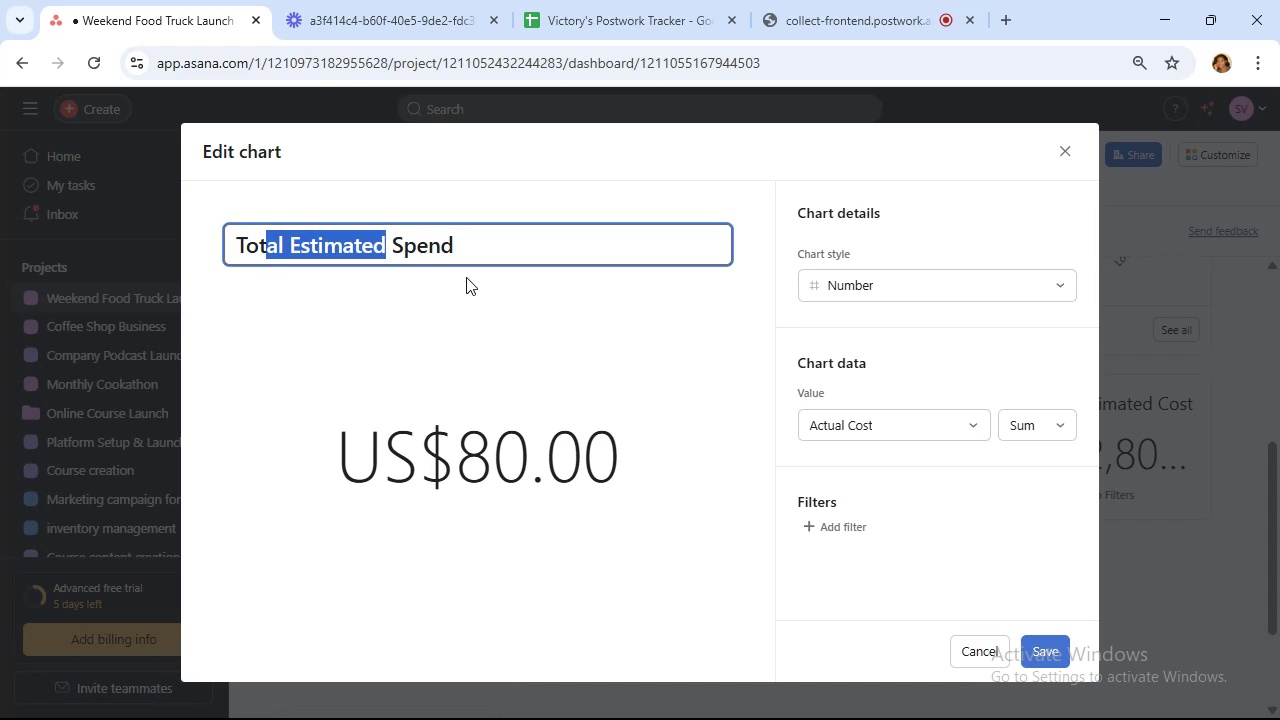 
key(Shift+ArrowRight)
 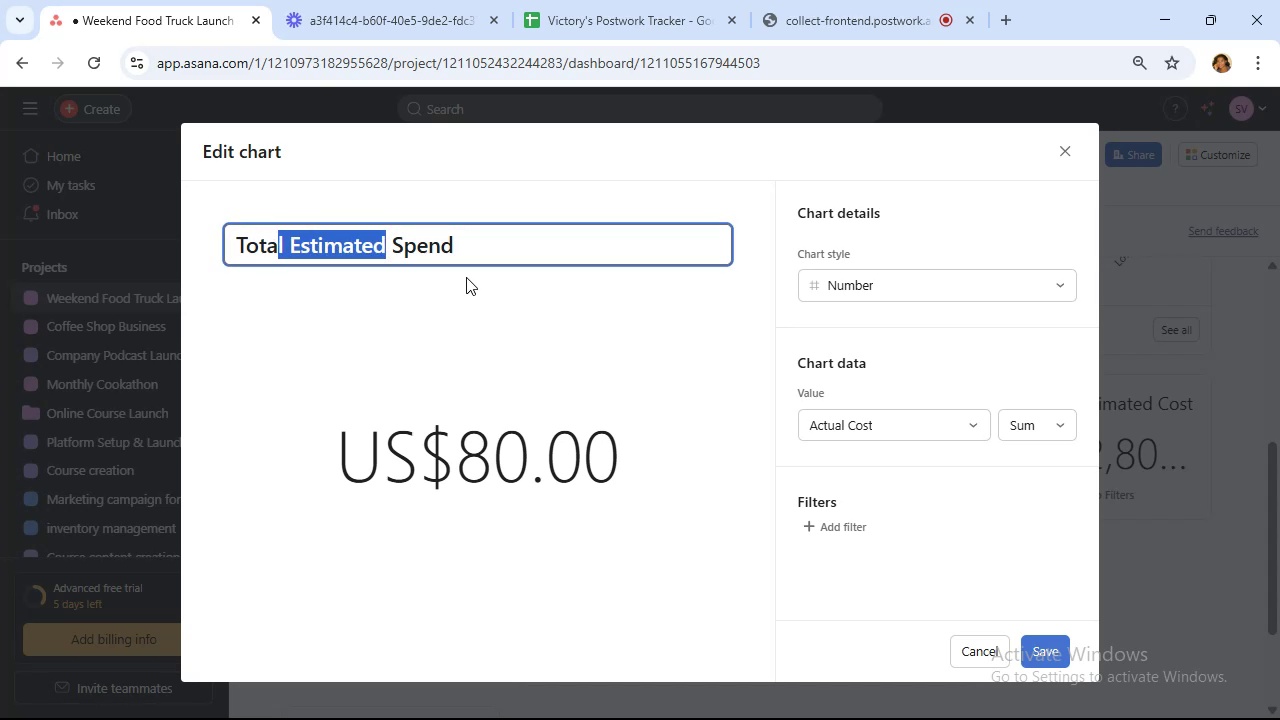 
key(Shift+ArrowRight)
 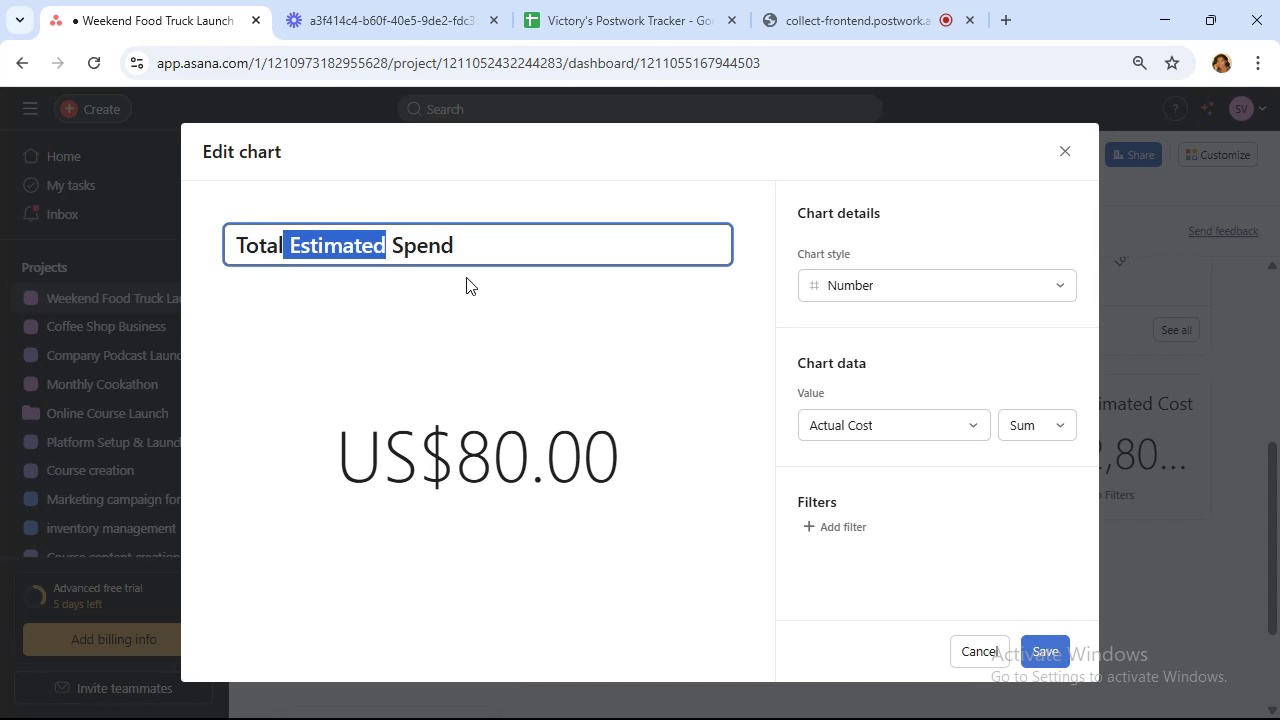 
key(Shift+ArrowRight)
 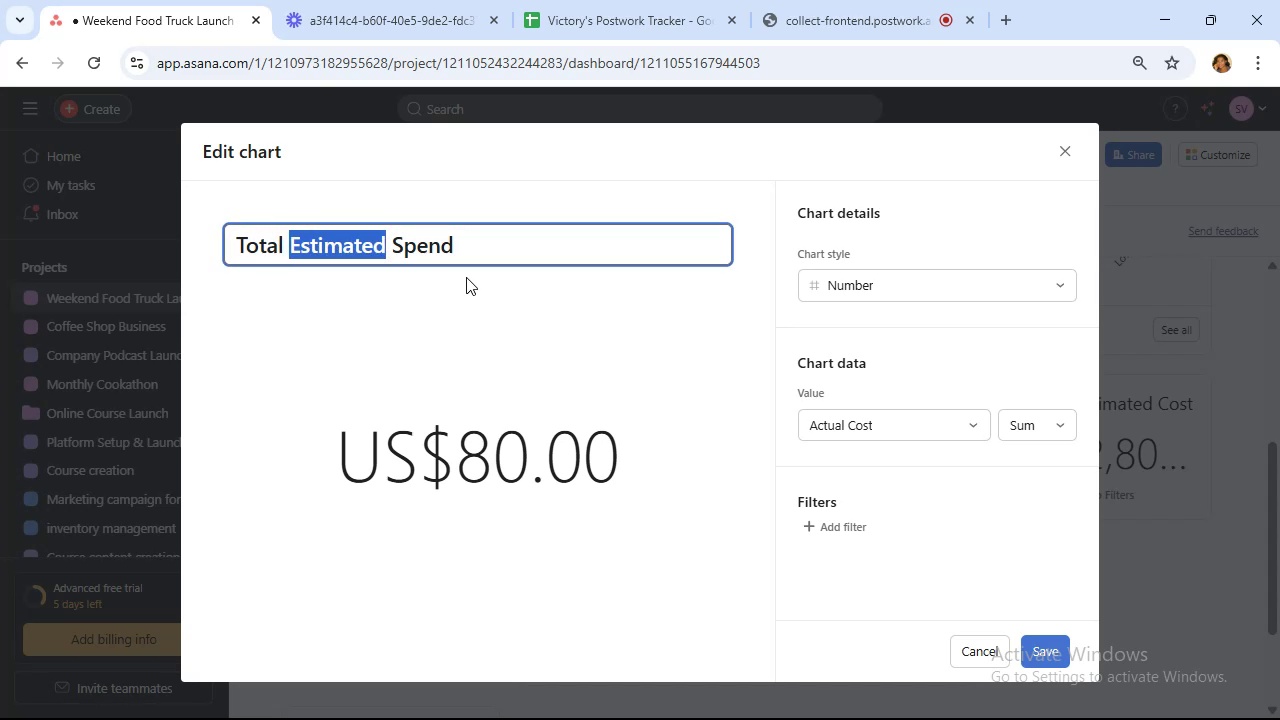 
key(Backspace)
type(Actual)
 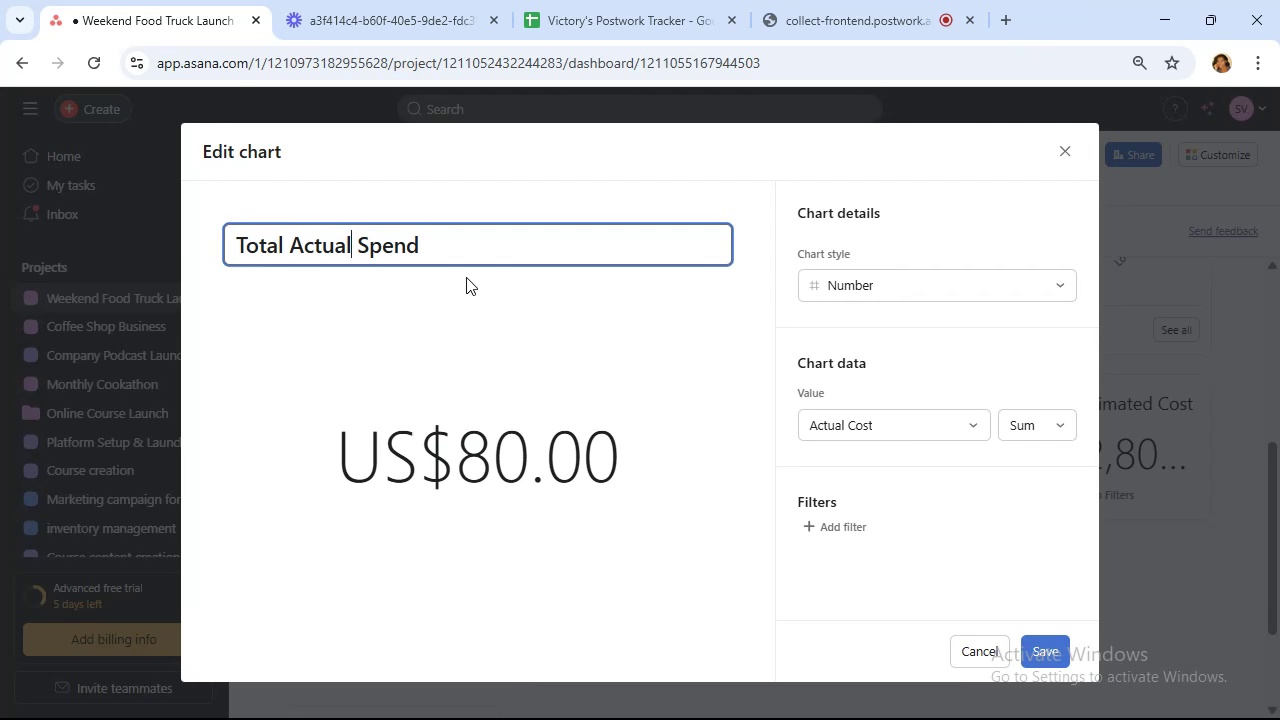 
wait(33.98)
 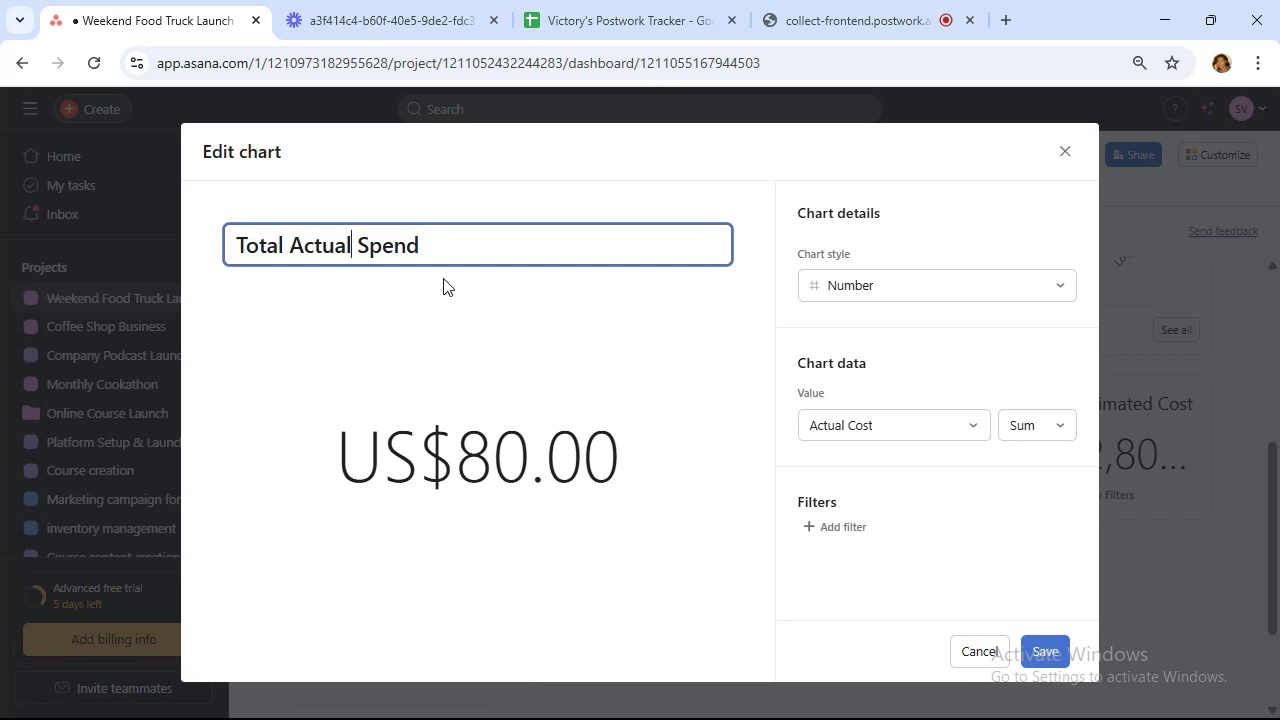 
left_click([1031, 649])
 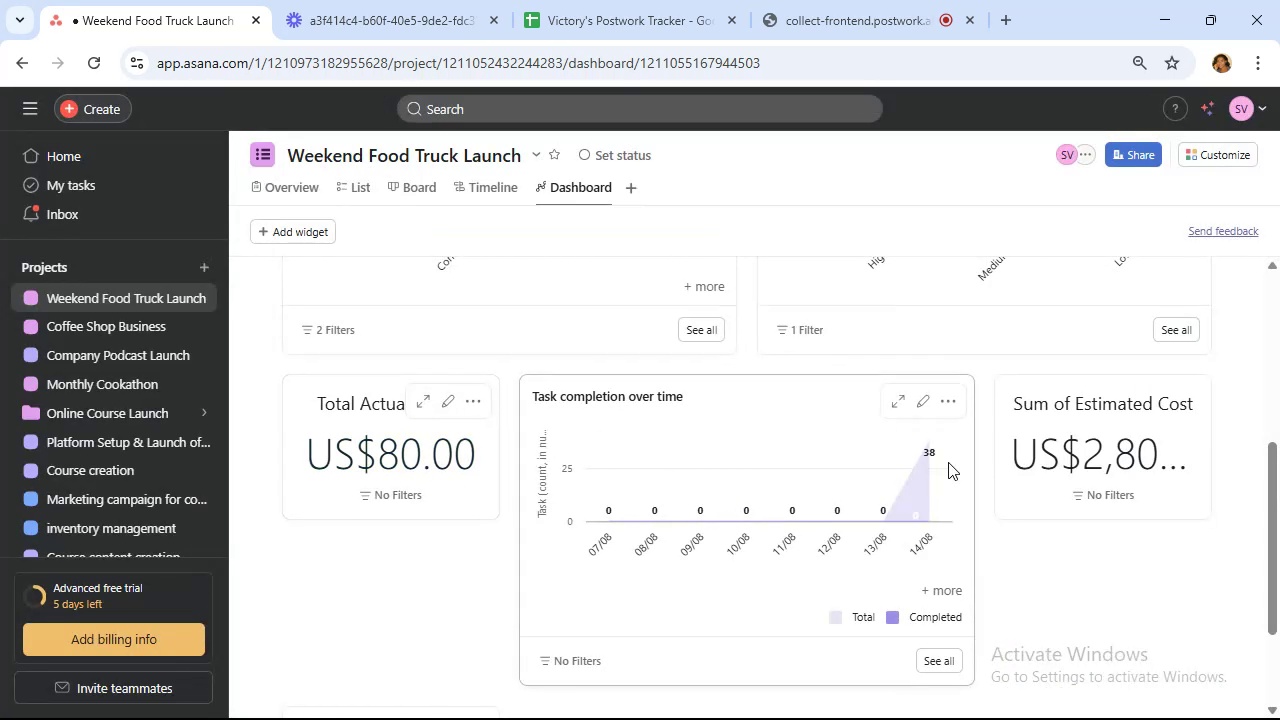 
left_click([953, 406])
 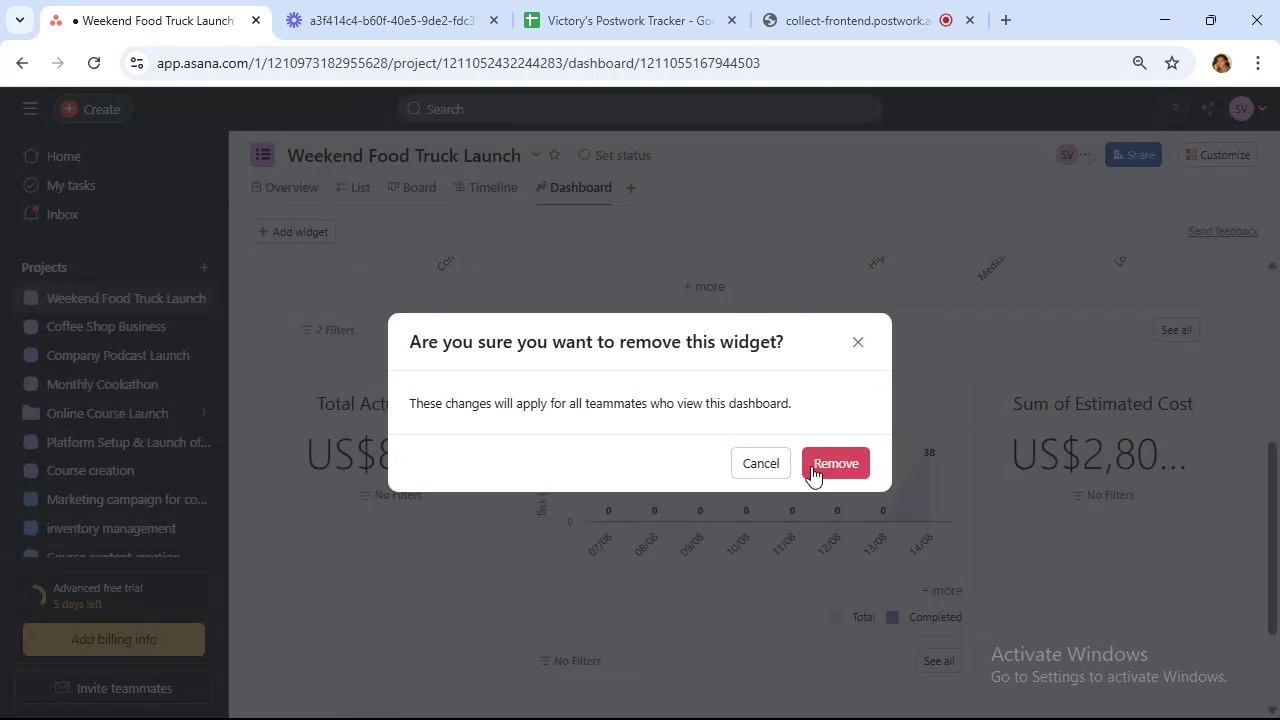 
left_click([812, 456])
 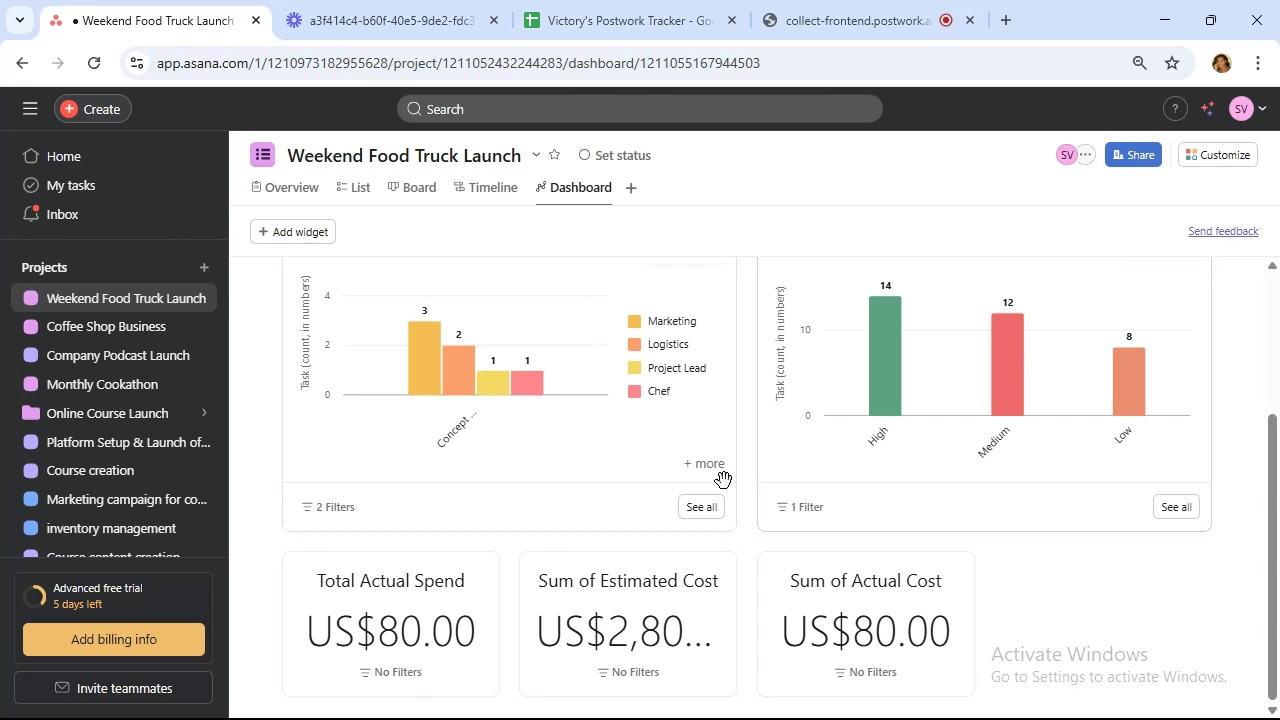 
scroll: coordinate [715, 458], scroll_direction: down, amount: 1.0
 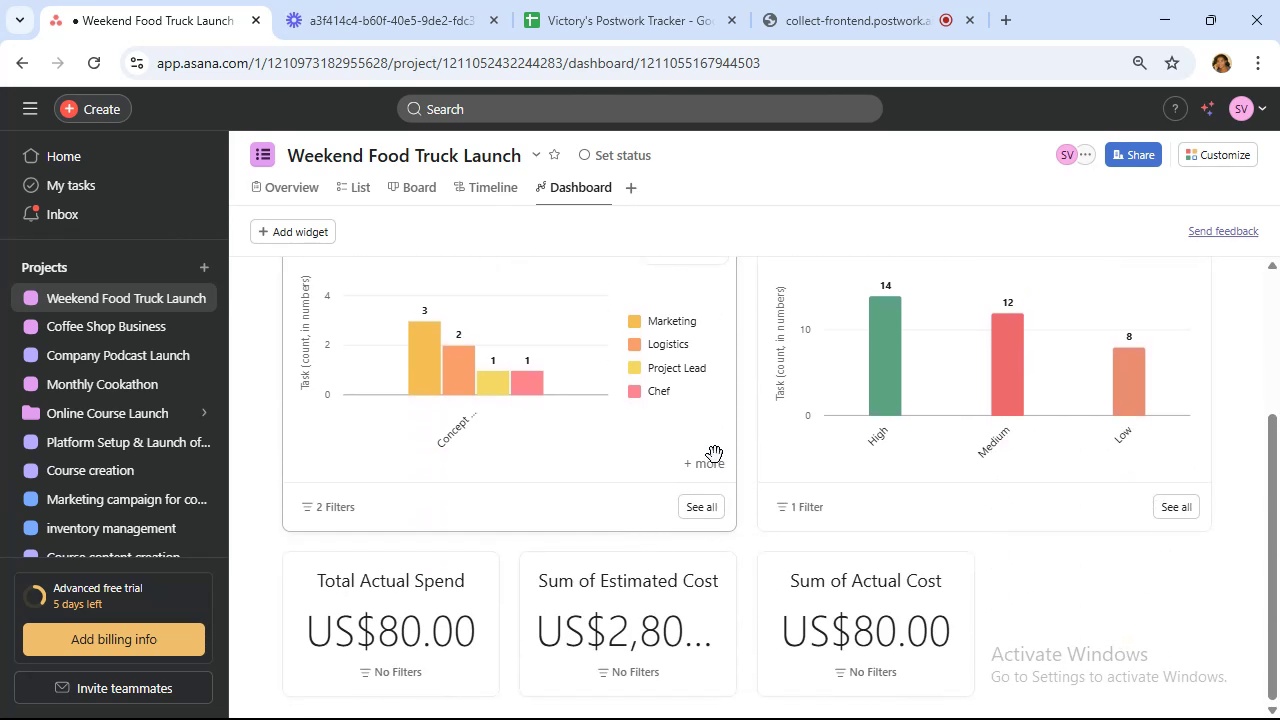 
scroll: coordinate [715, 455], scroll_direction: up, amount: 1.0
 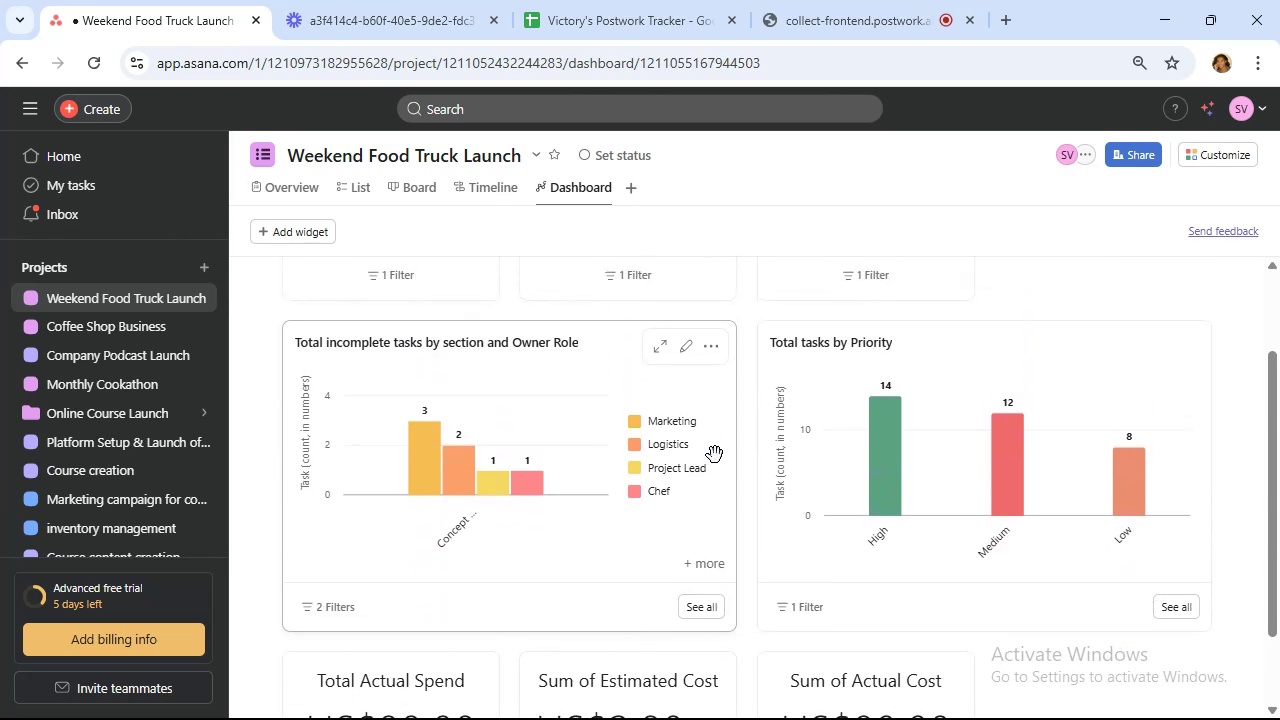 
scroll: coordinate [715, 455], scroll_direction: down, amount: 4.0
 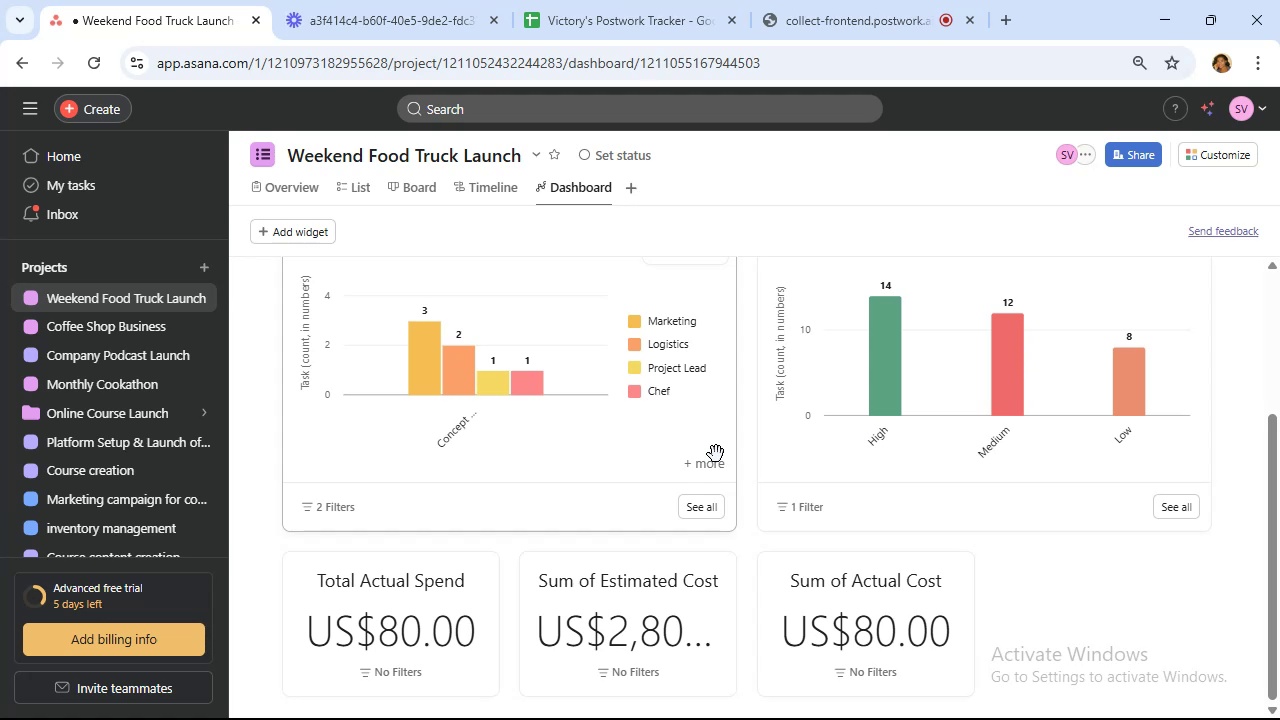 
wait(22.53)
 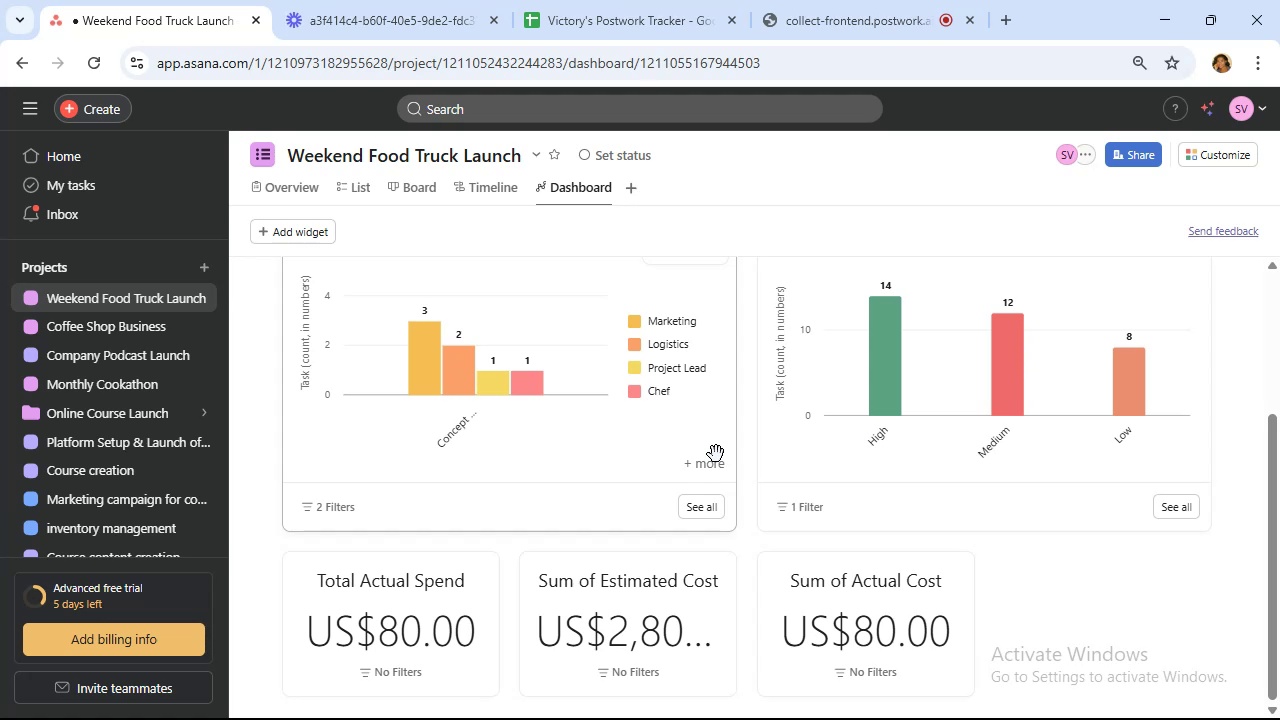 
scroll: coordinate [593, 467], scroll_direction: up, amount: 4.0
 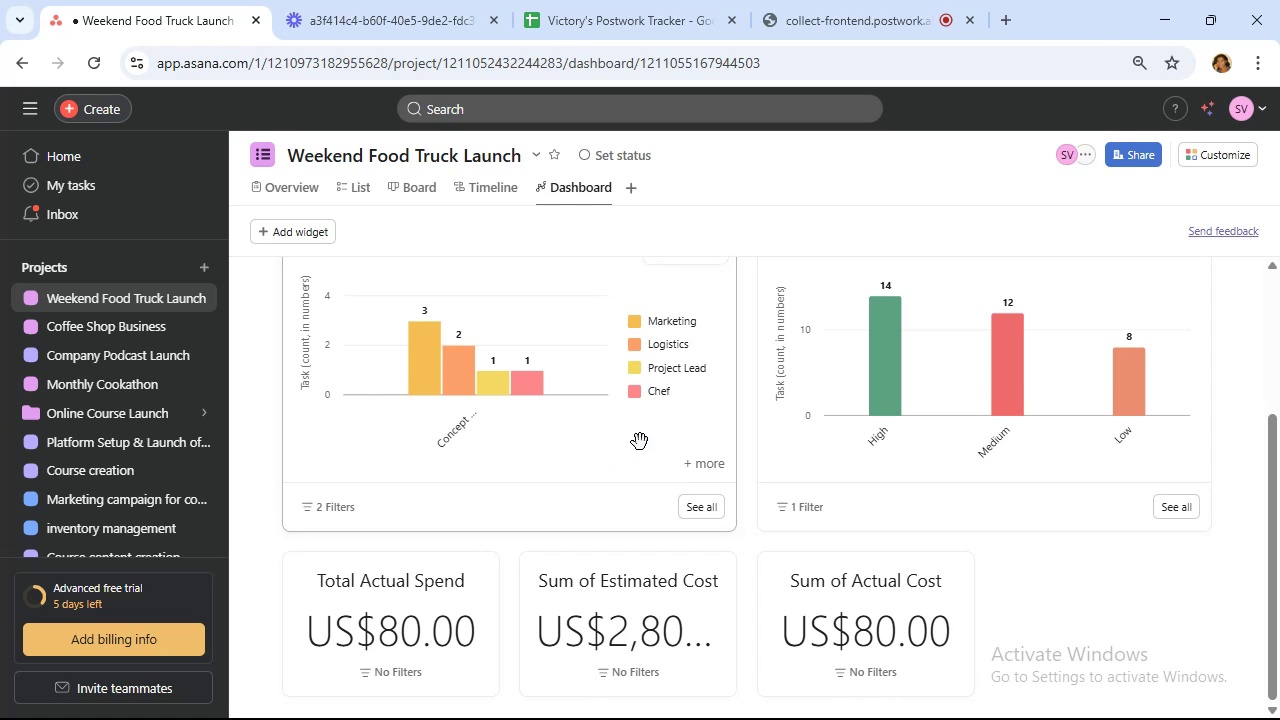 
wait(7.34)
 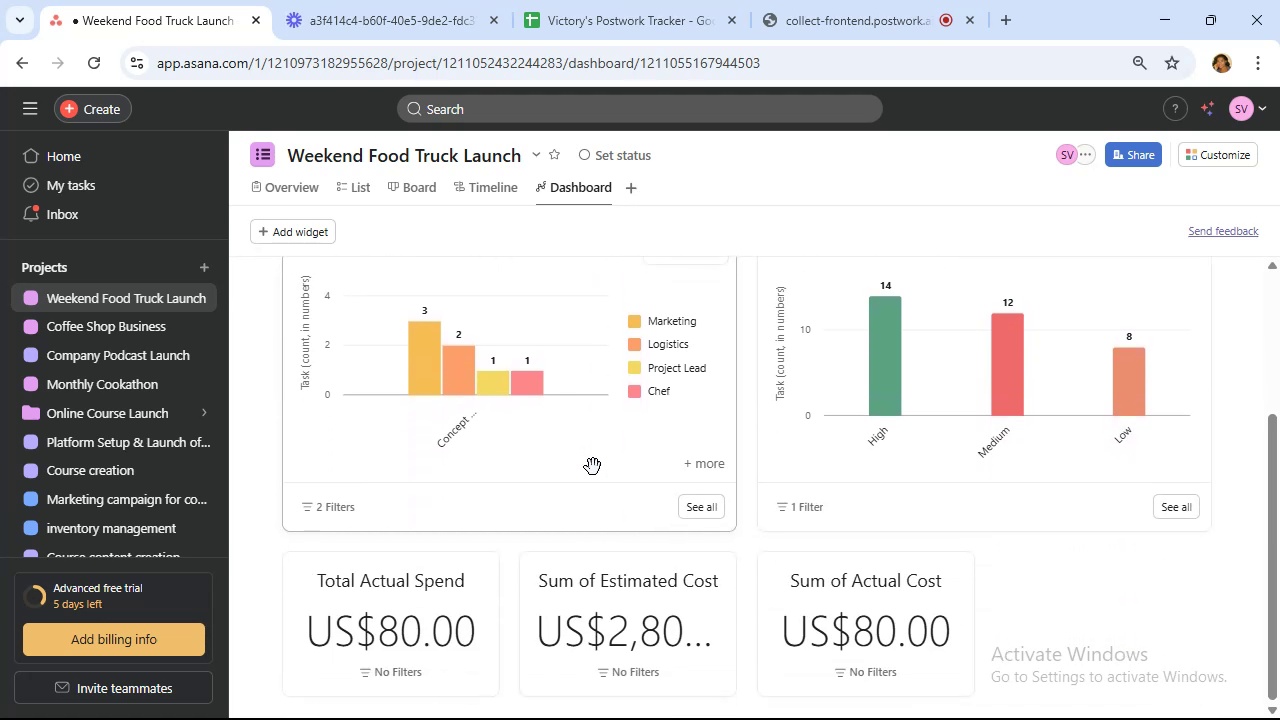 
left_click([265, 235])
 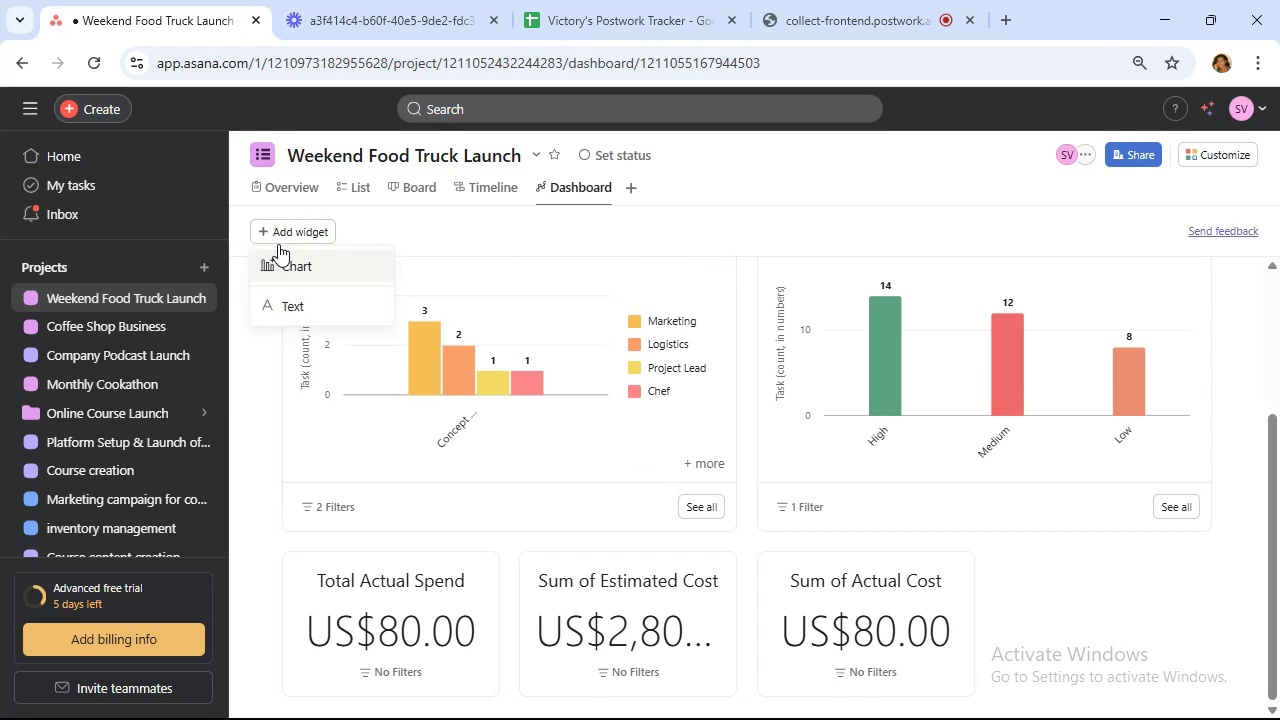 
left_click([293, 257])
 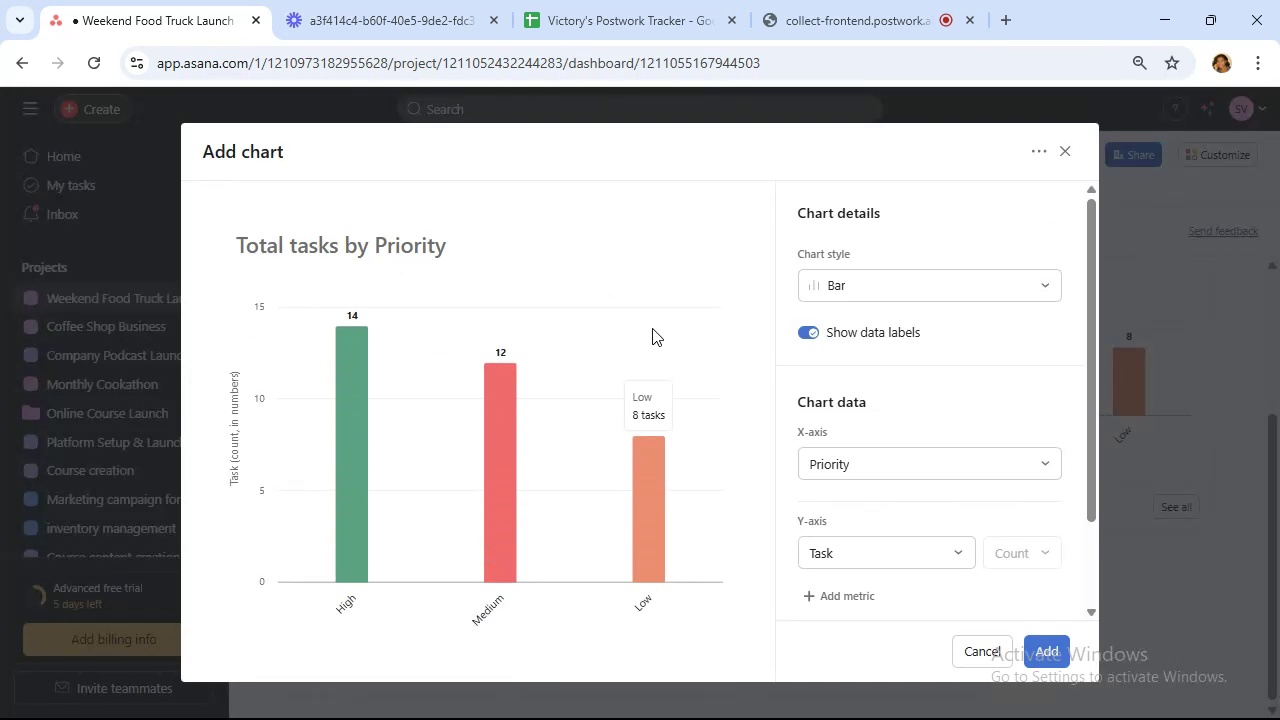 
left_click([843, 294])
 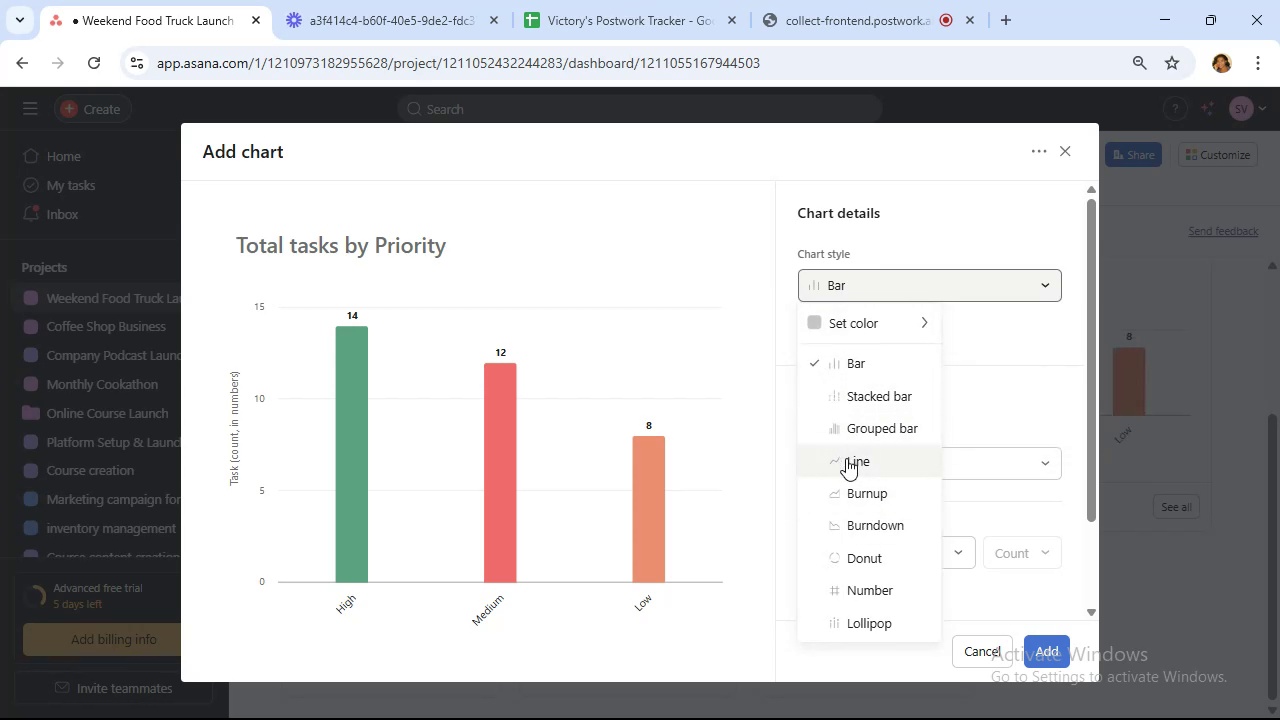 
left_click([846, 458])
 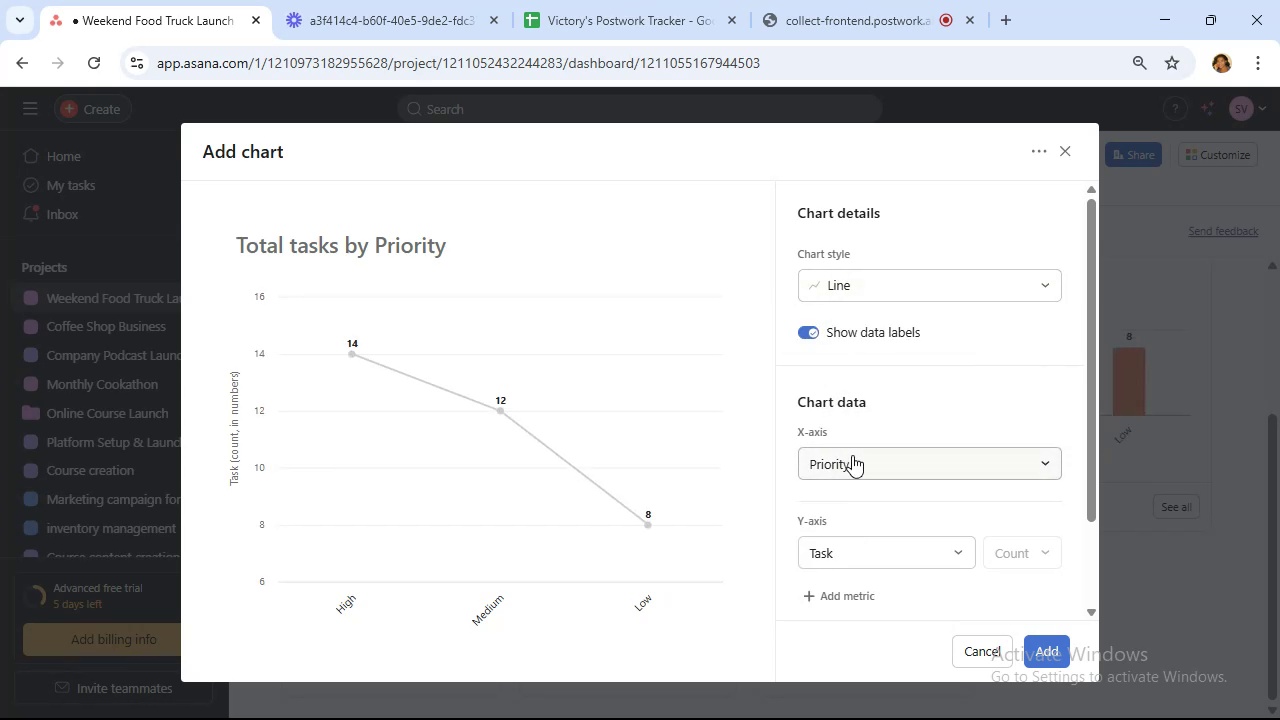 
left_click([892, 456])
 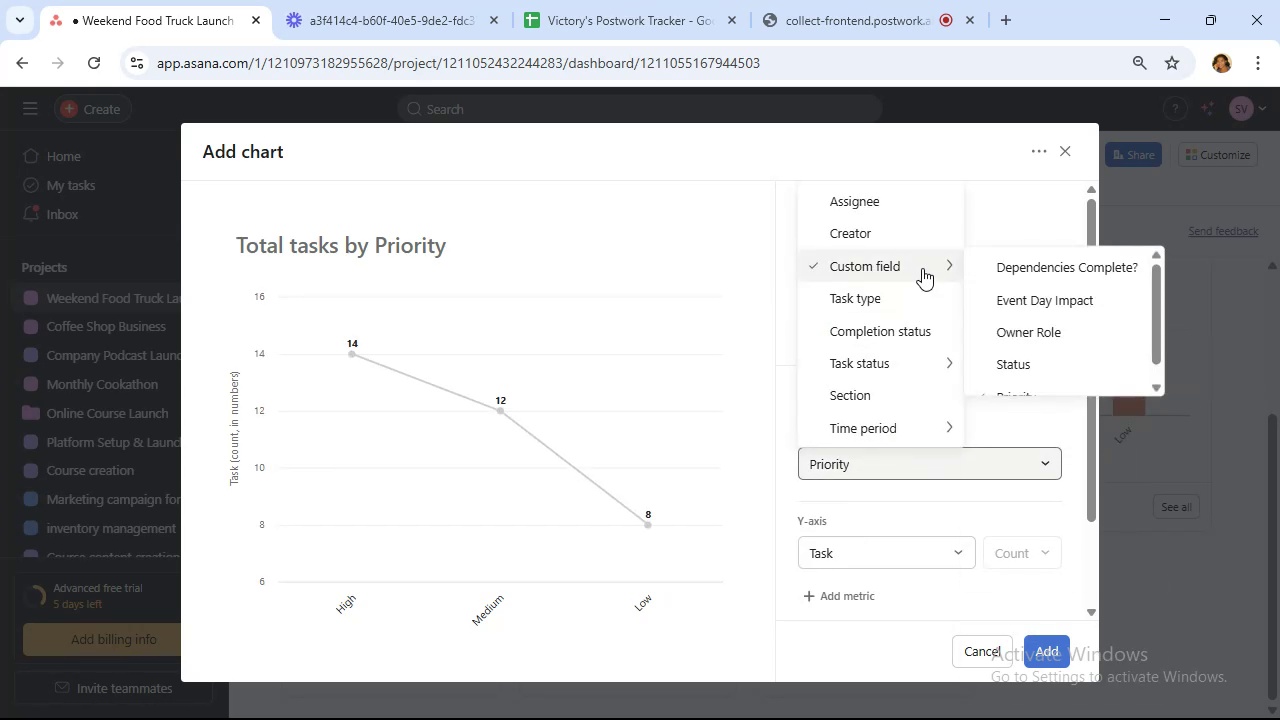 
left_click([1006, 297])
 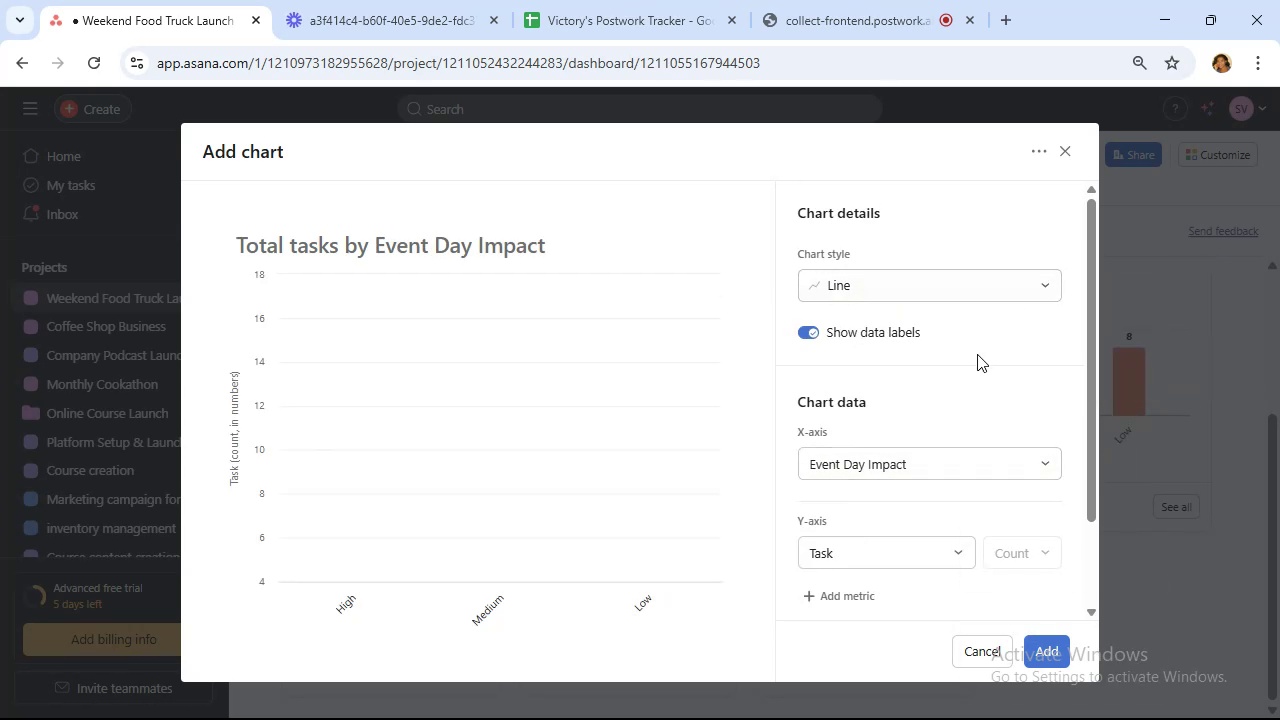 
scroll: coordinate [949, 368], scroll_direction: down, amount: 2.0
 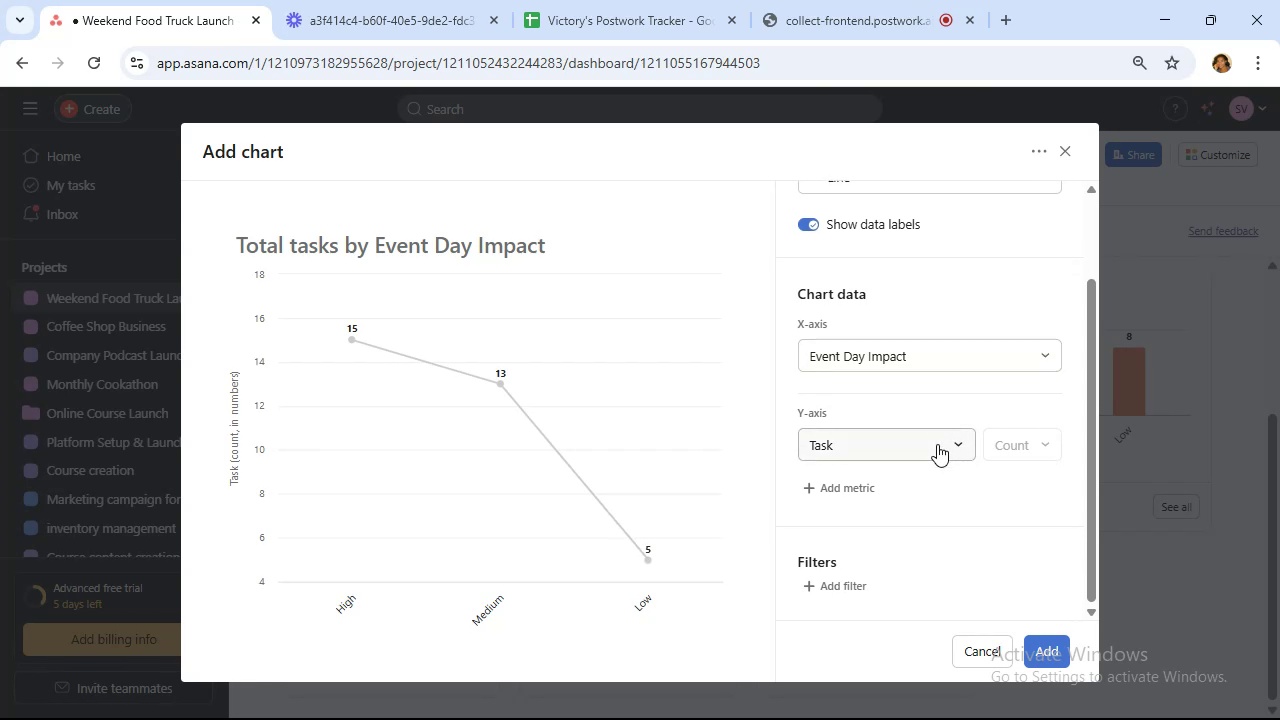 
left_click([937, 444])
 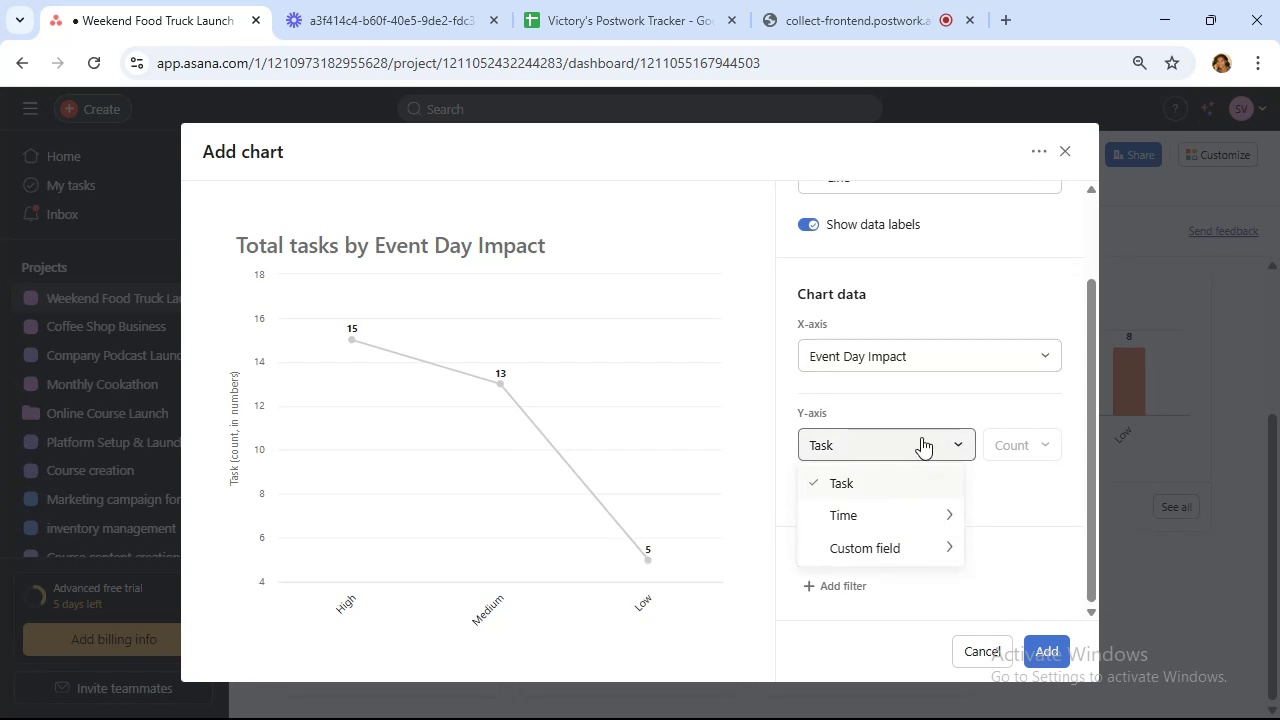 
left_click([940, 410])
 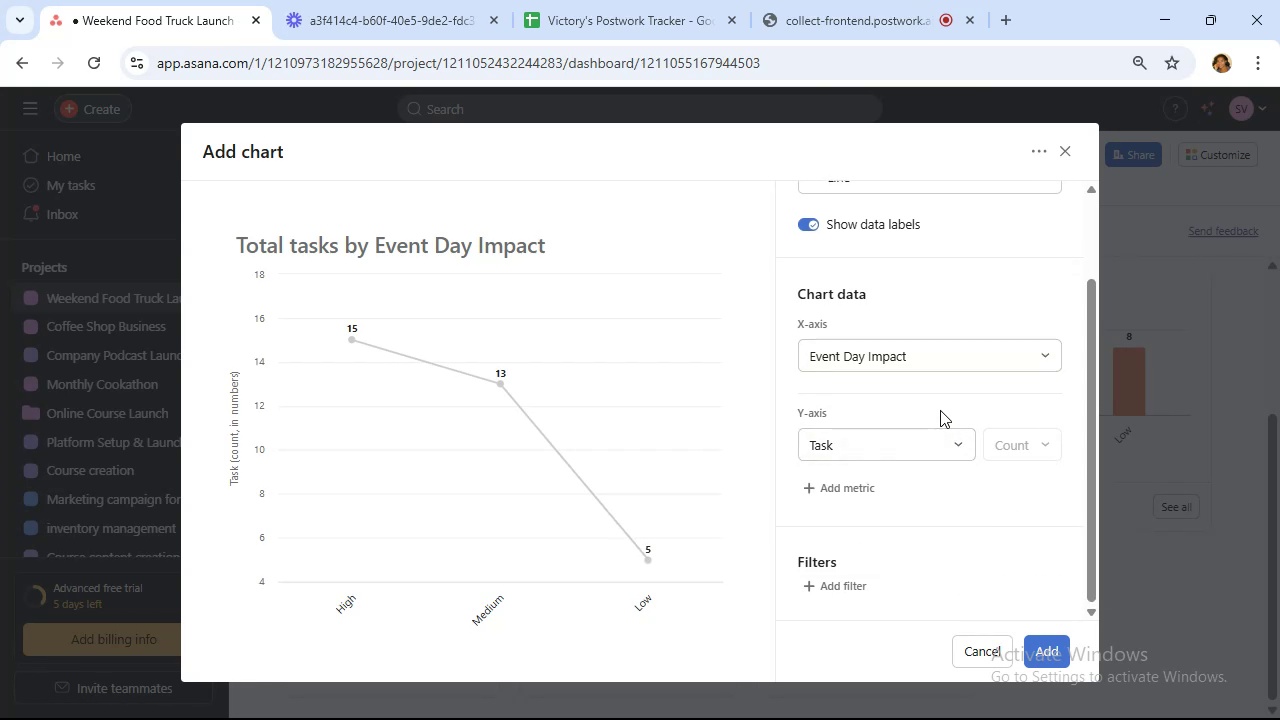 
mouse_move([937, 389])
 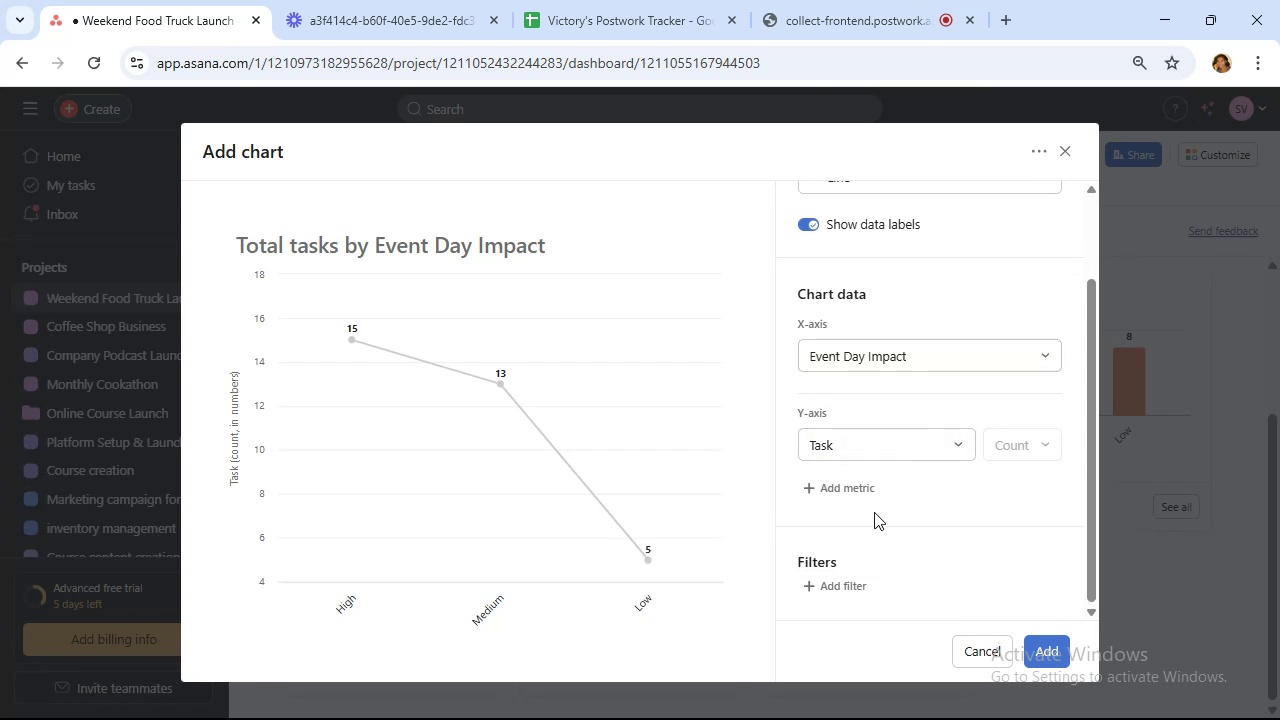 
scroll: coordinate [869, 499], scroll_direction: down, amount: 2.0
 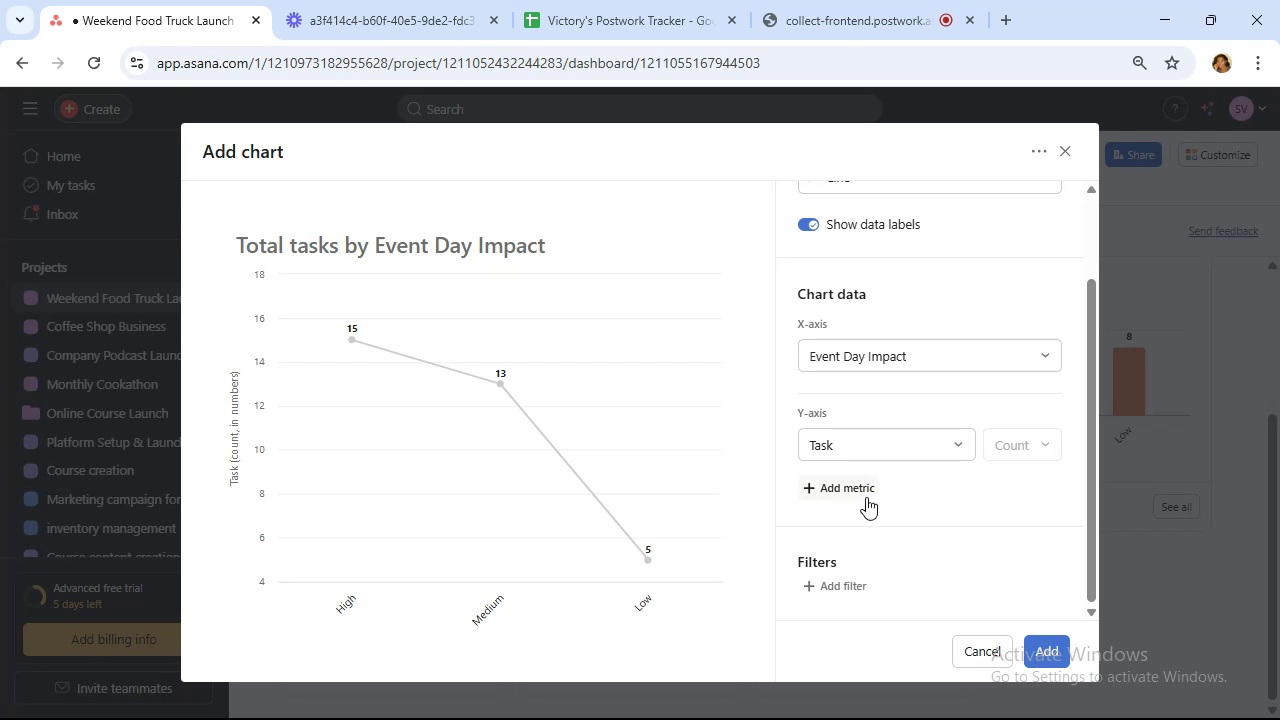 
scroll: coordinate [865, 497], scroll_direction: up, amount: 2.0
 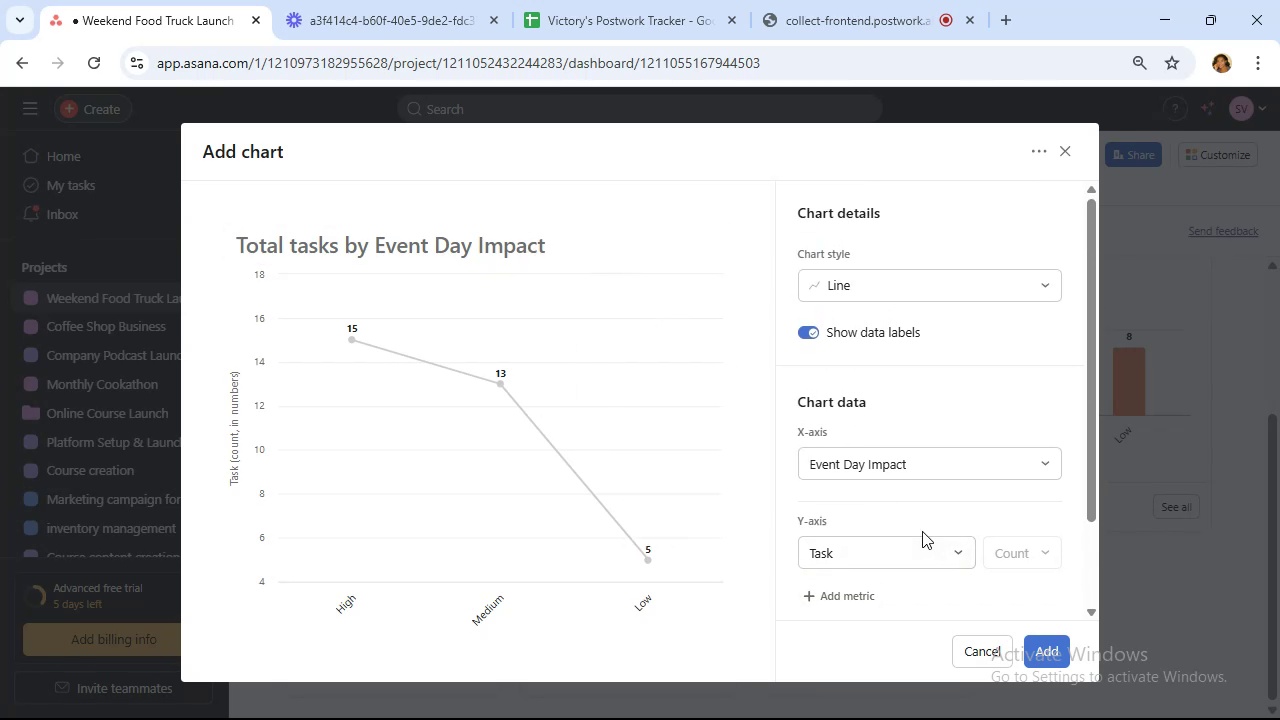 
left_click([1059, 647])
 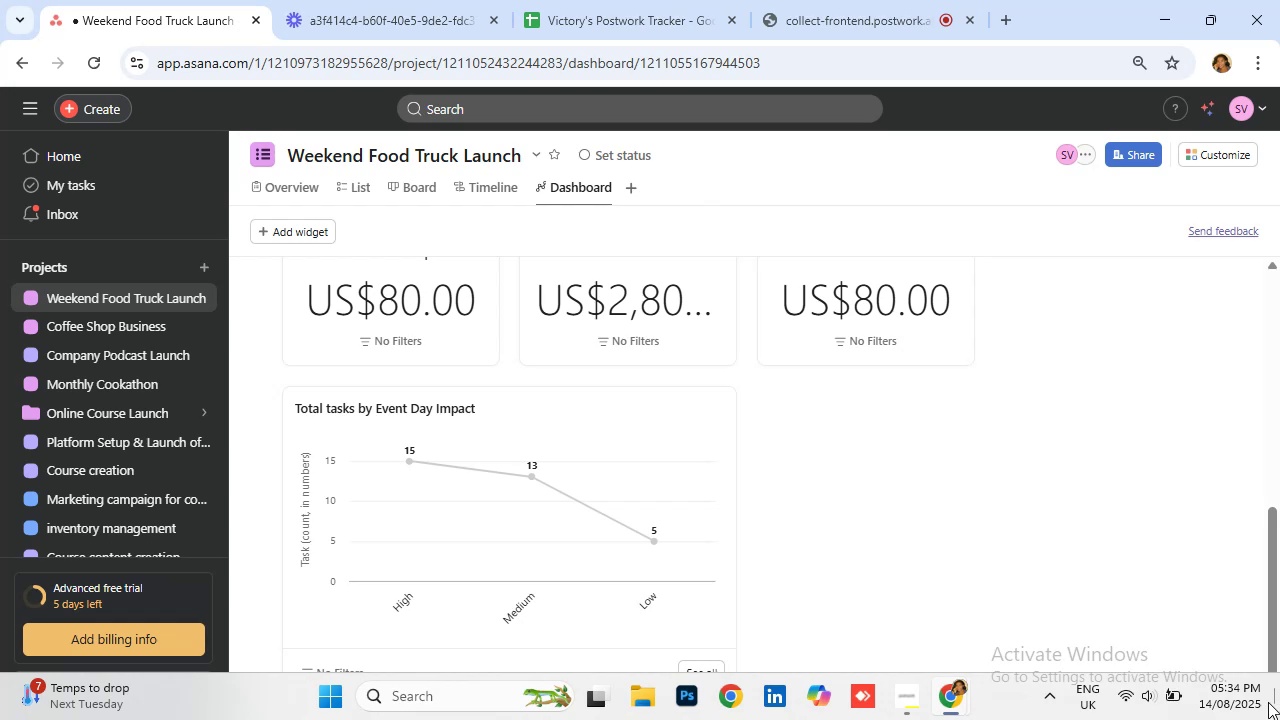 
wait(82.17)
 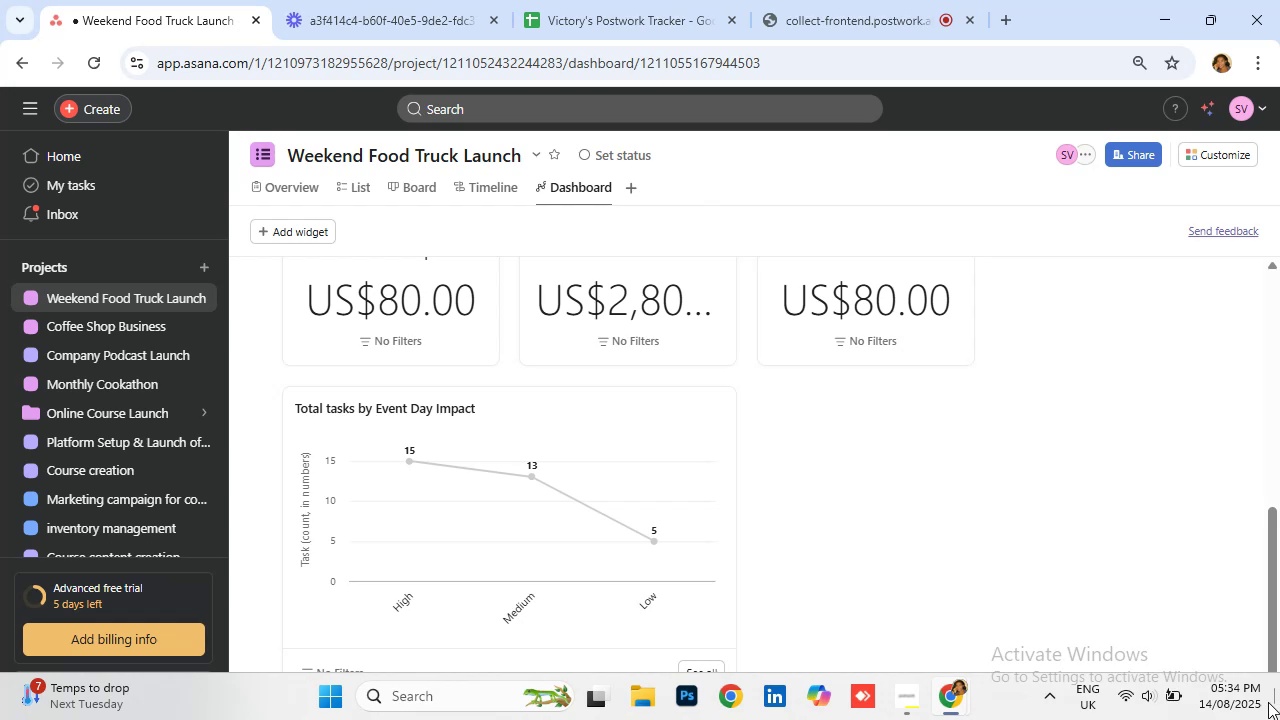 
scroll: coordinate [940, 514], scroll_direction: up, amount: 12.0
 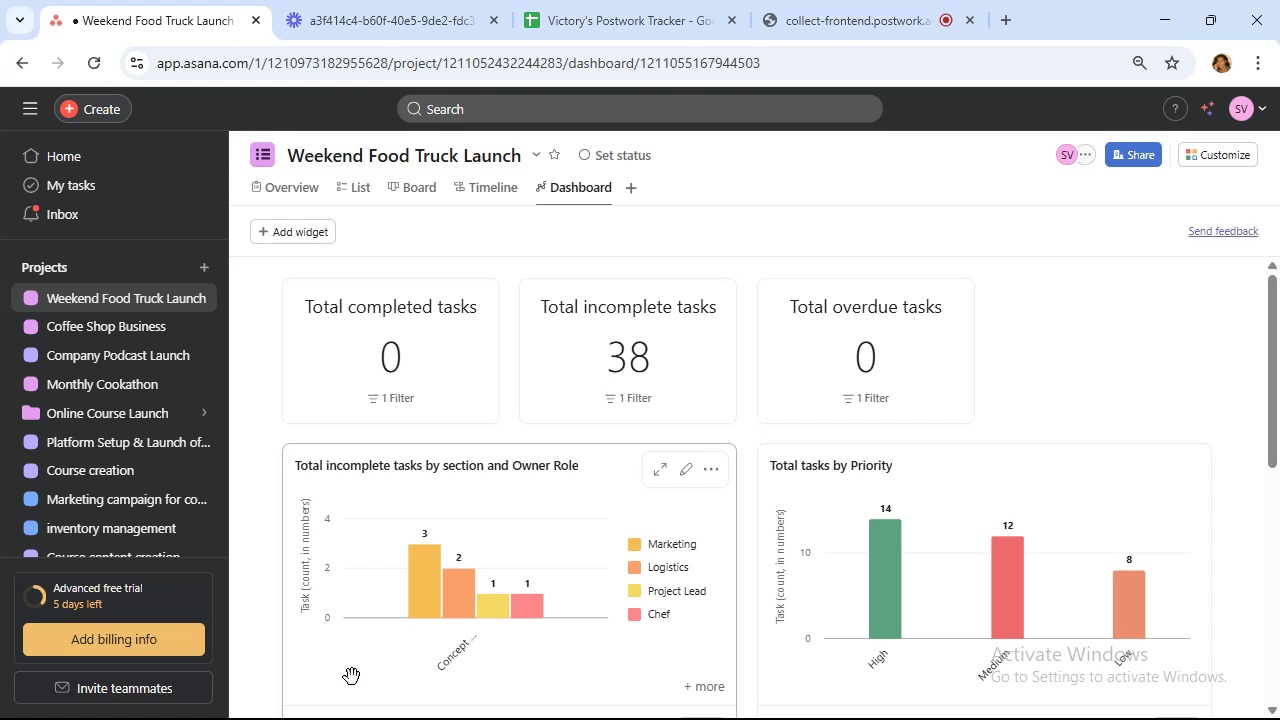 
wait(24.86)
 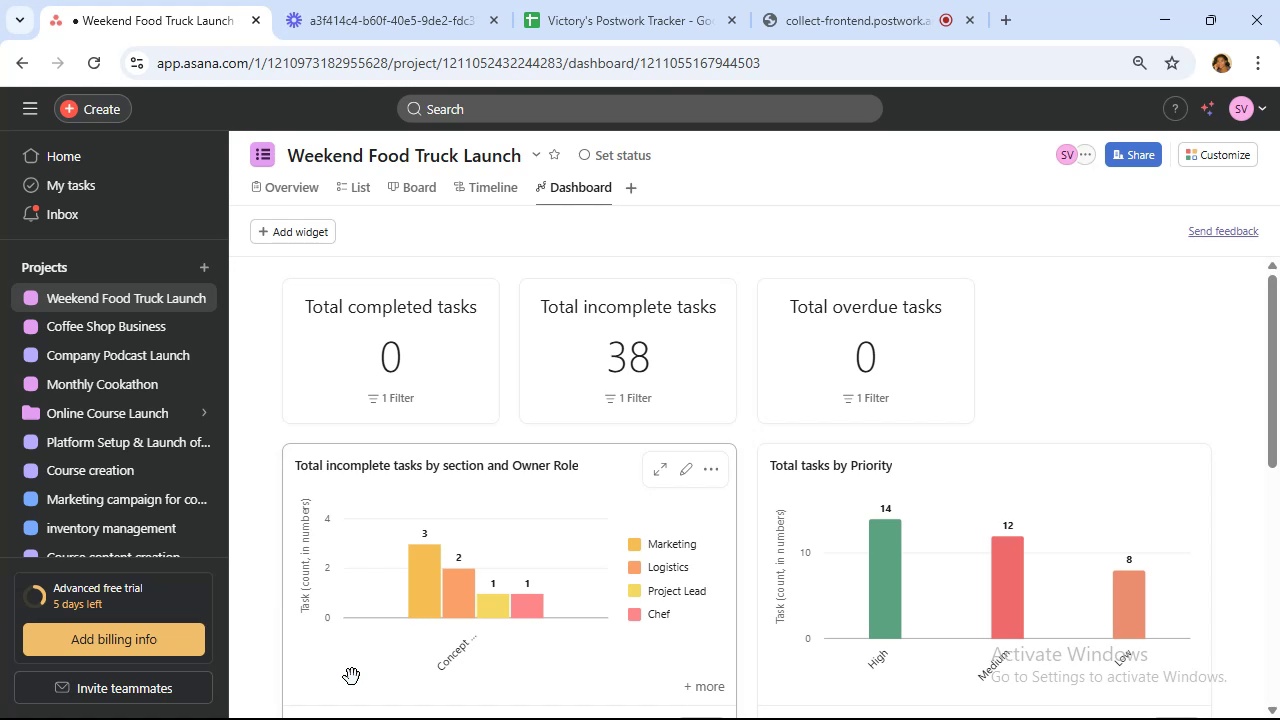 
left_click([364, 184])
 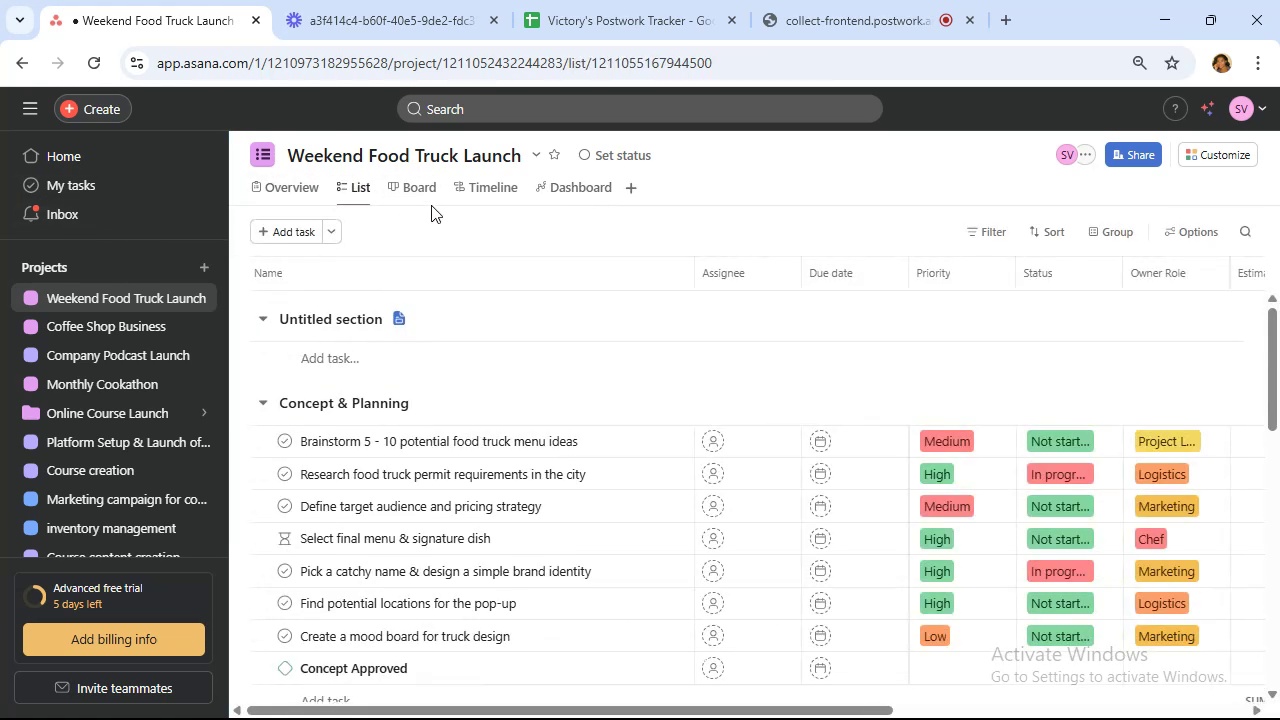 
left_click([412, 185])
 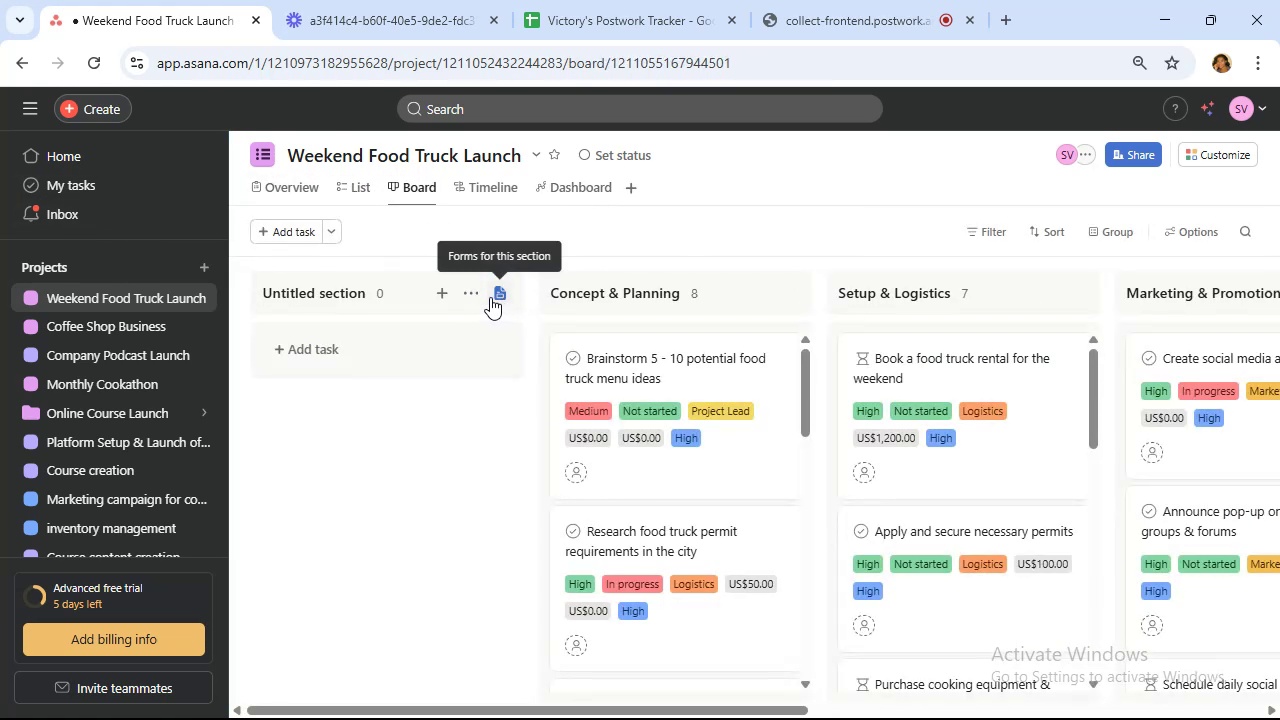 
left_click([475, 290])
 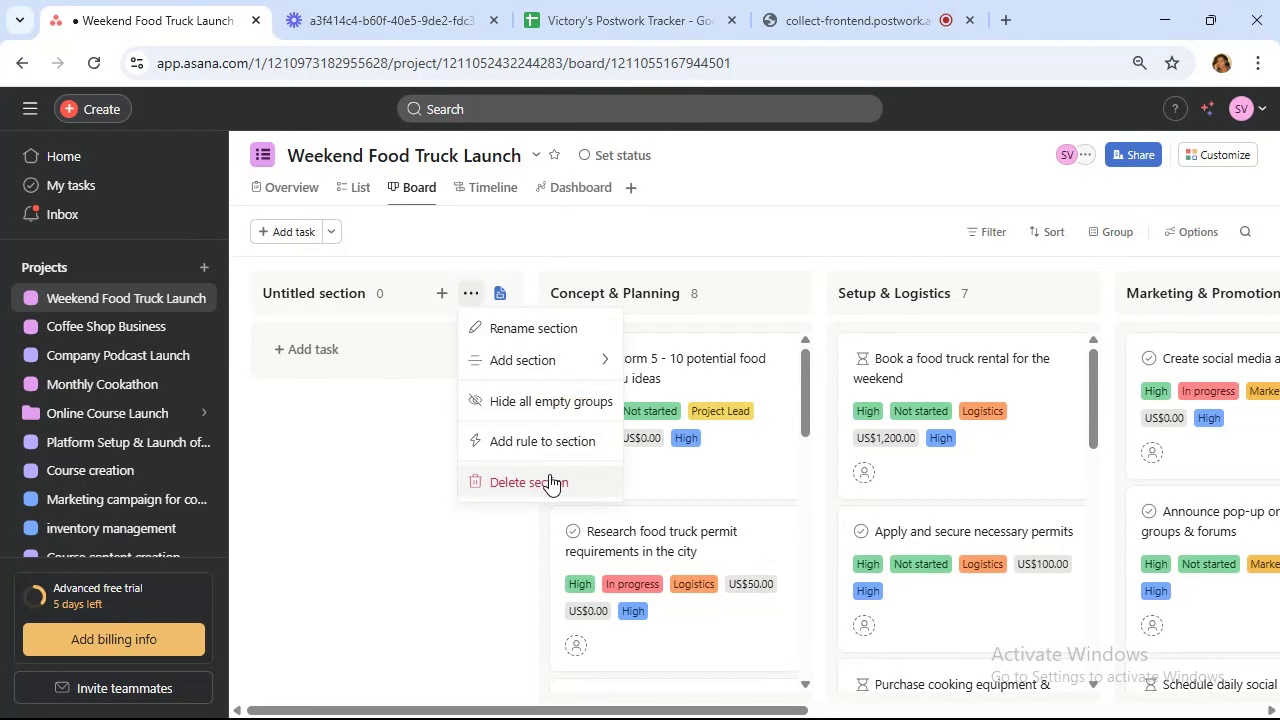 
left_click([550, 476])
 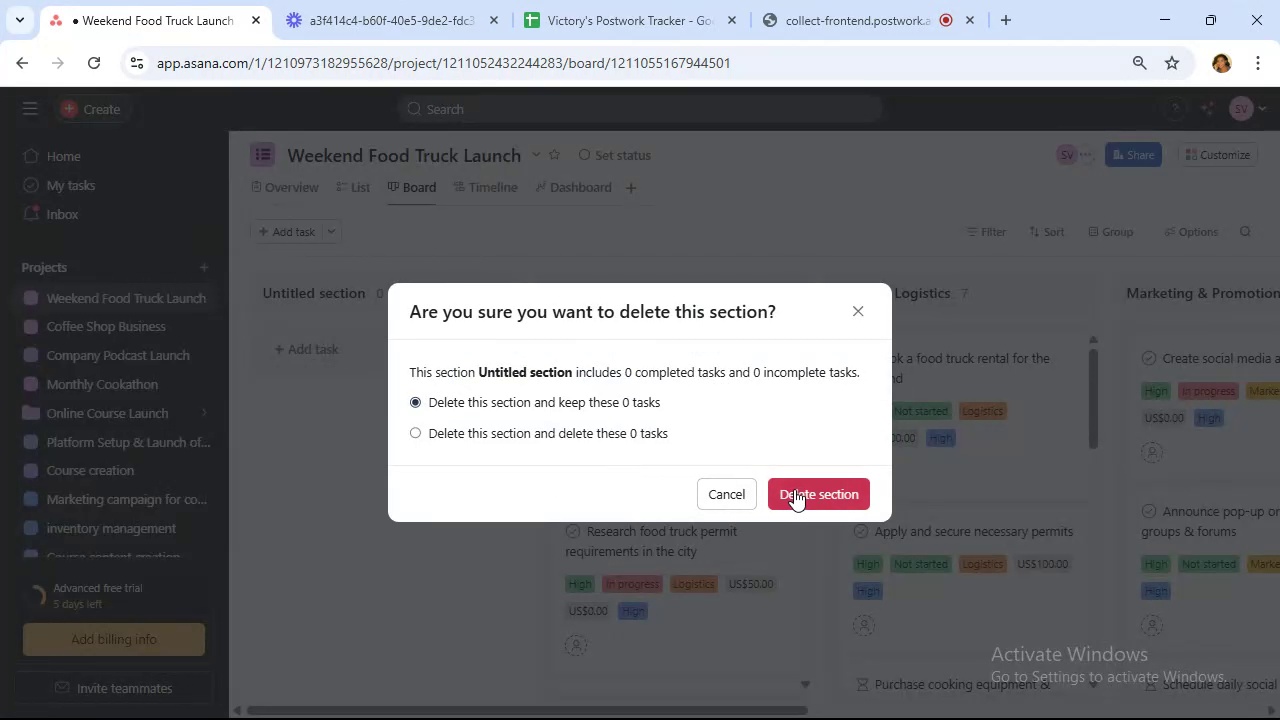 
left_click([794, 489])
 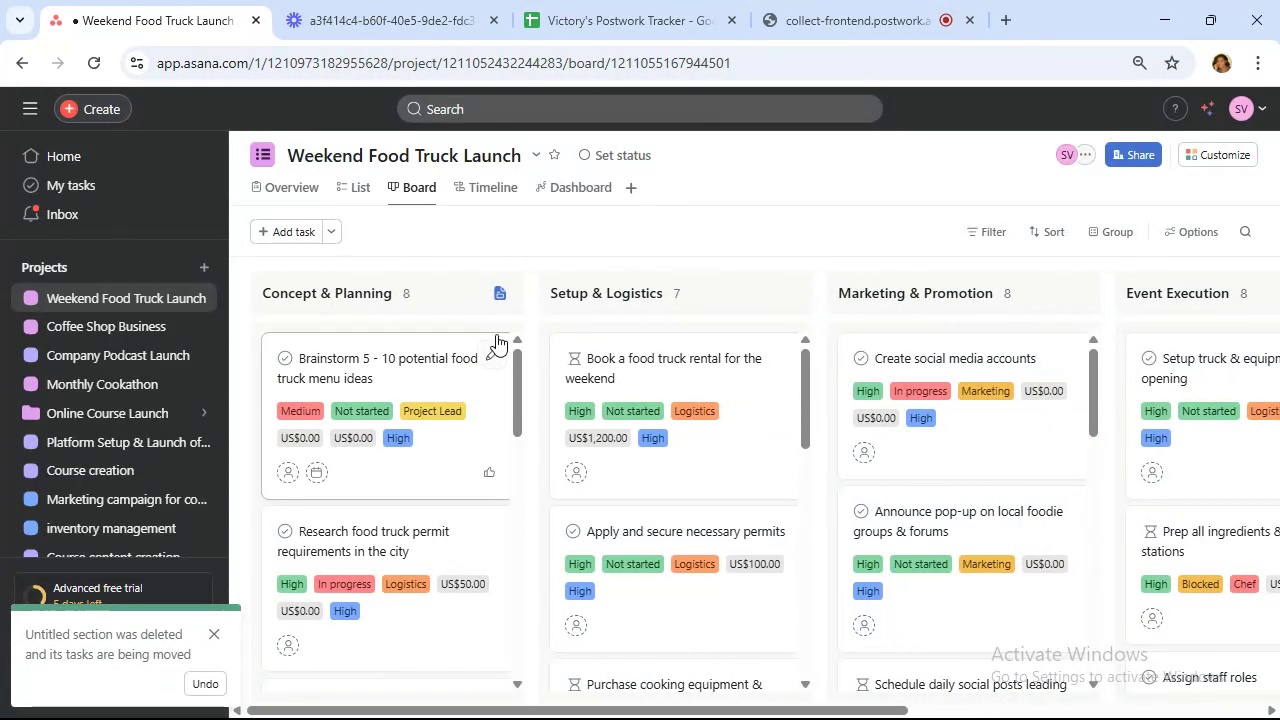 
scroll: coordinate [613, 414], scroll_direction: down, amount: 3.0
 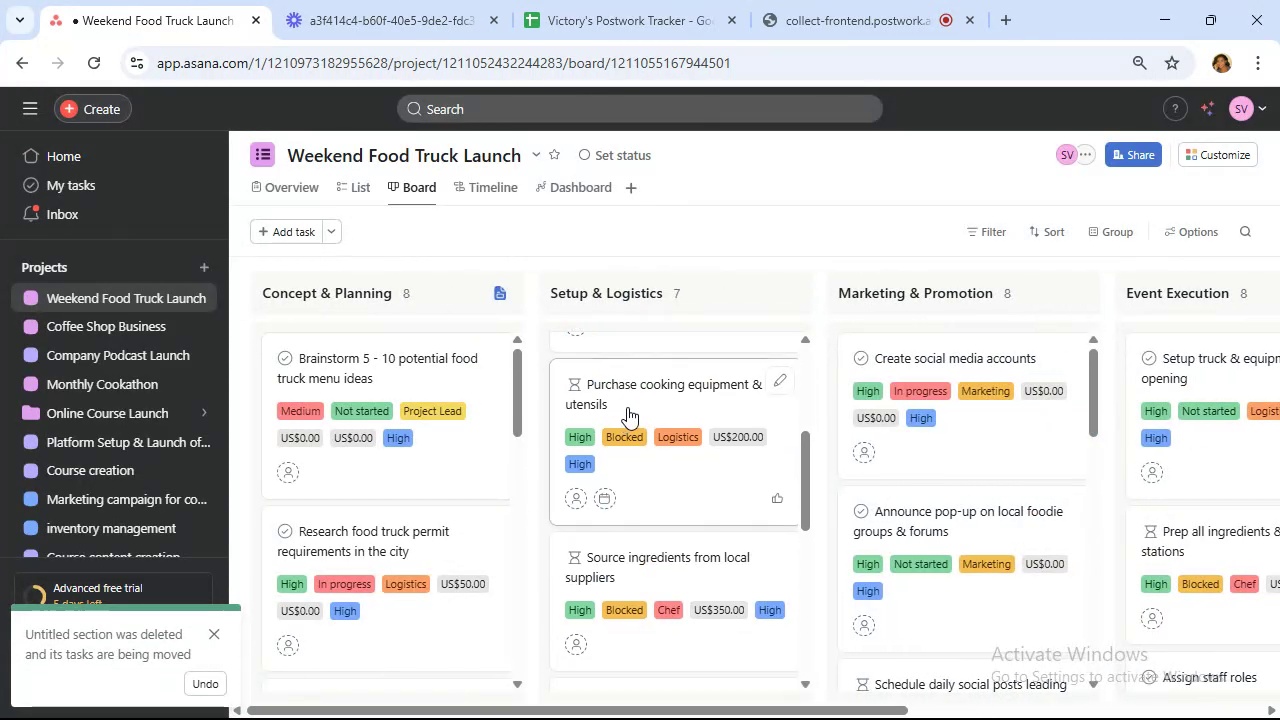 
scroll: coordinate [633, 391], scroll_direction: up, amount: 7.0
 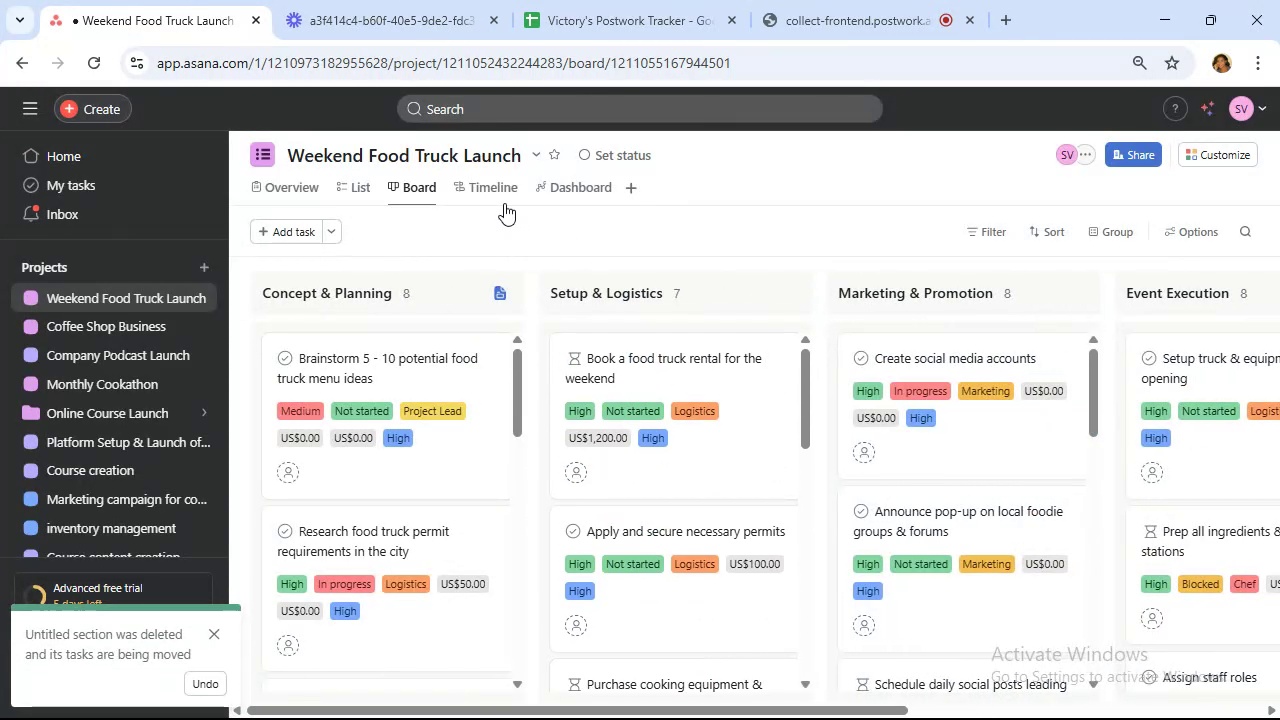 
left_click([494, 190])
 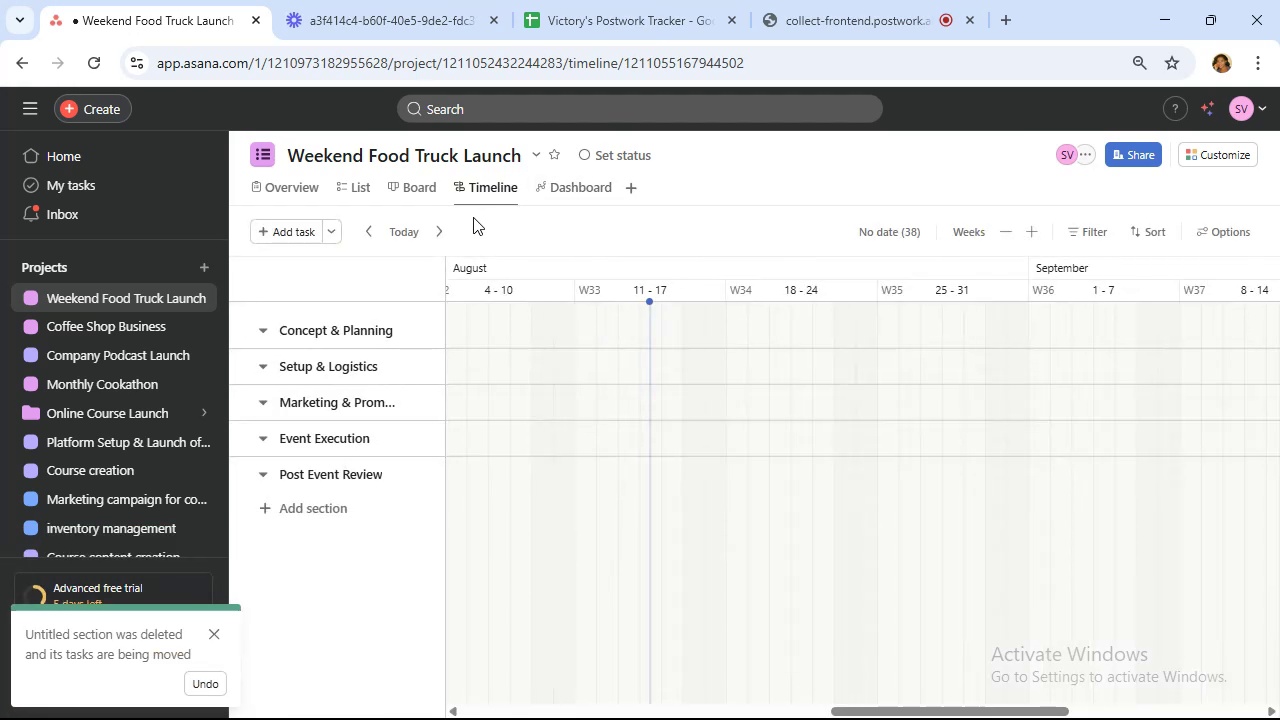 
left_click([434, 232])
 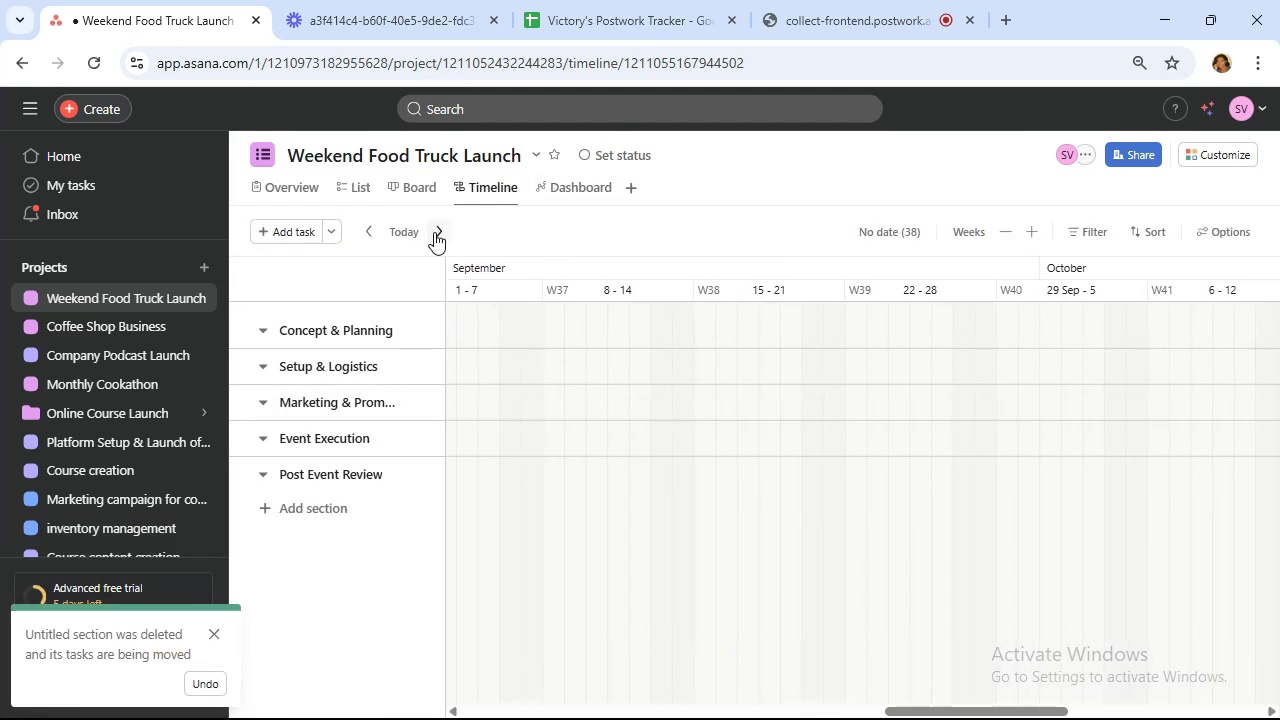 
left_click([434, 232])
 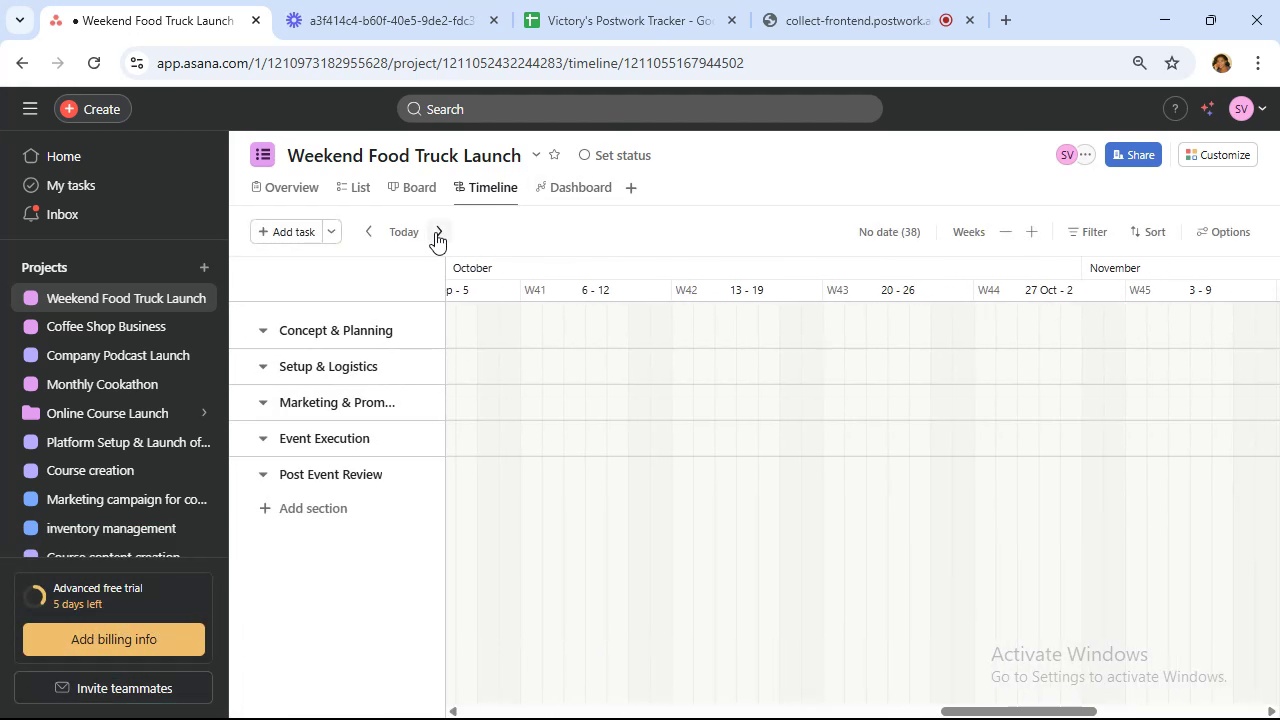 
left_click([435, 231])
 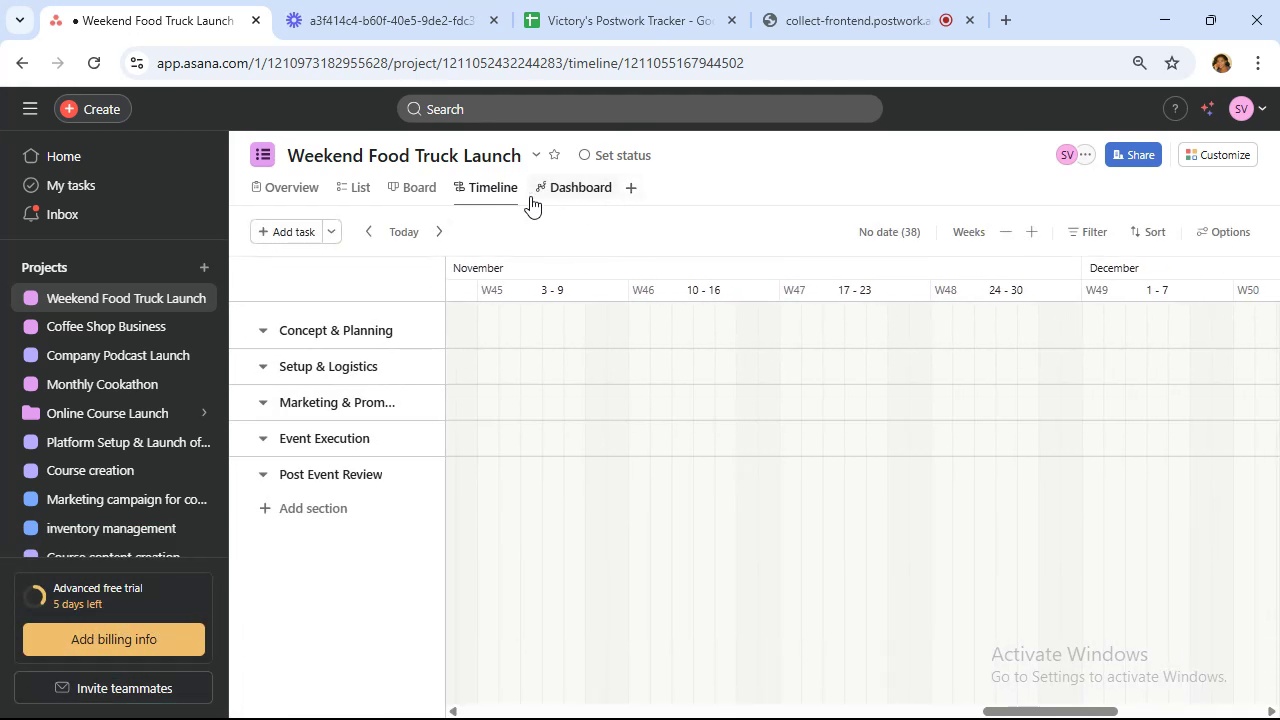 
left_click([424, 190])
 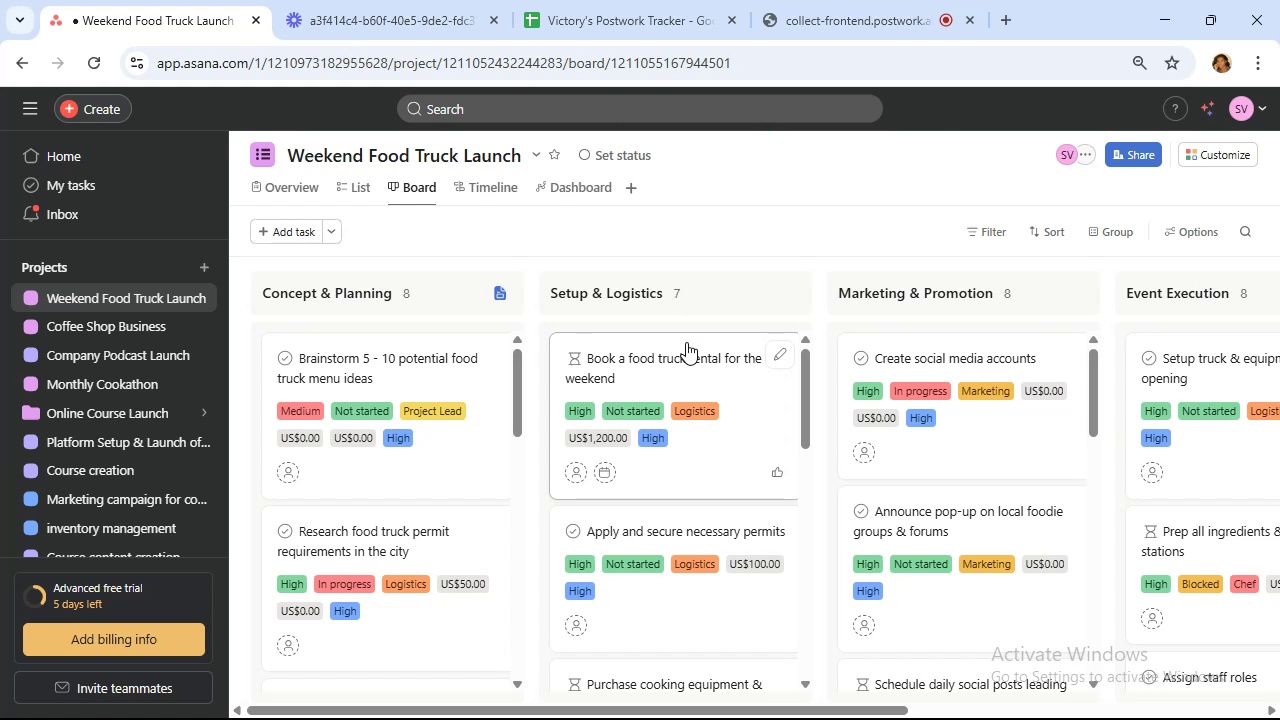 
wait(60.63)
 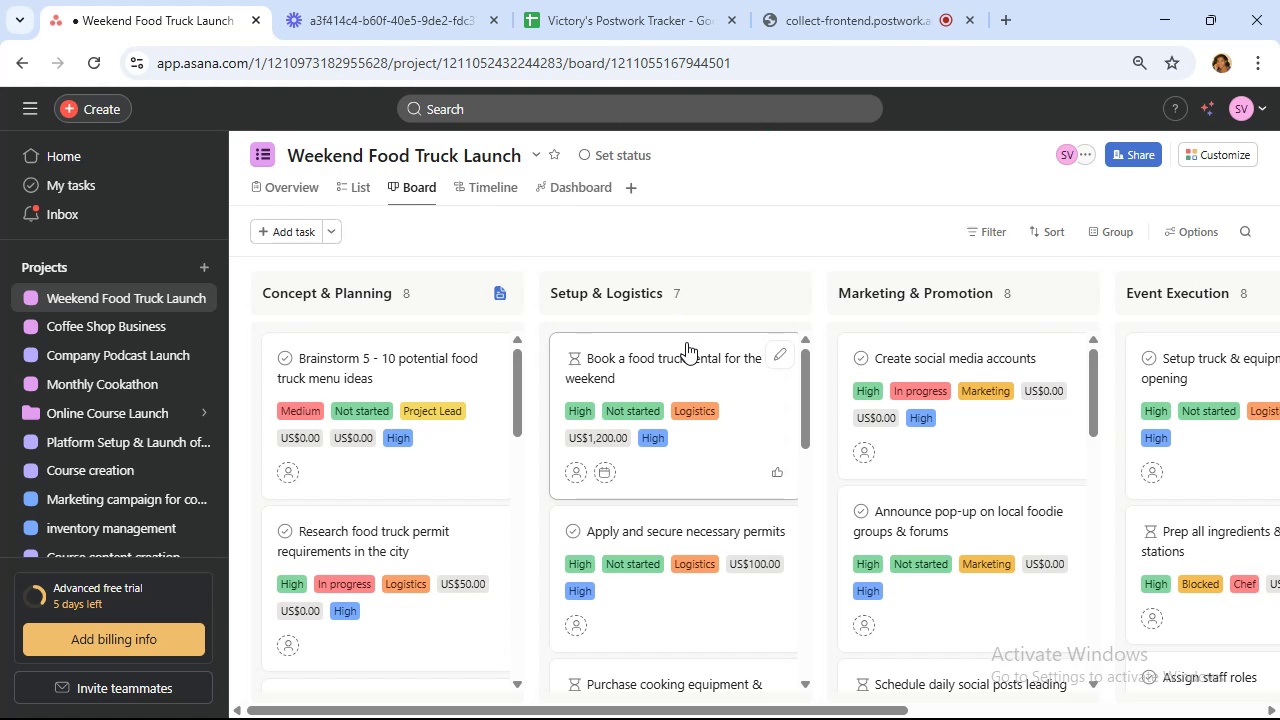 
left_click([329, 233])
 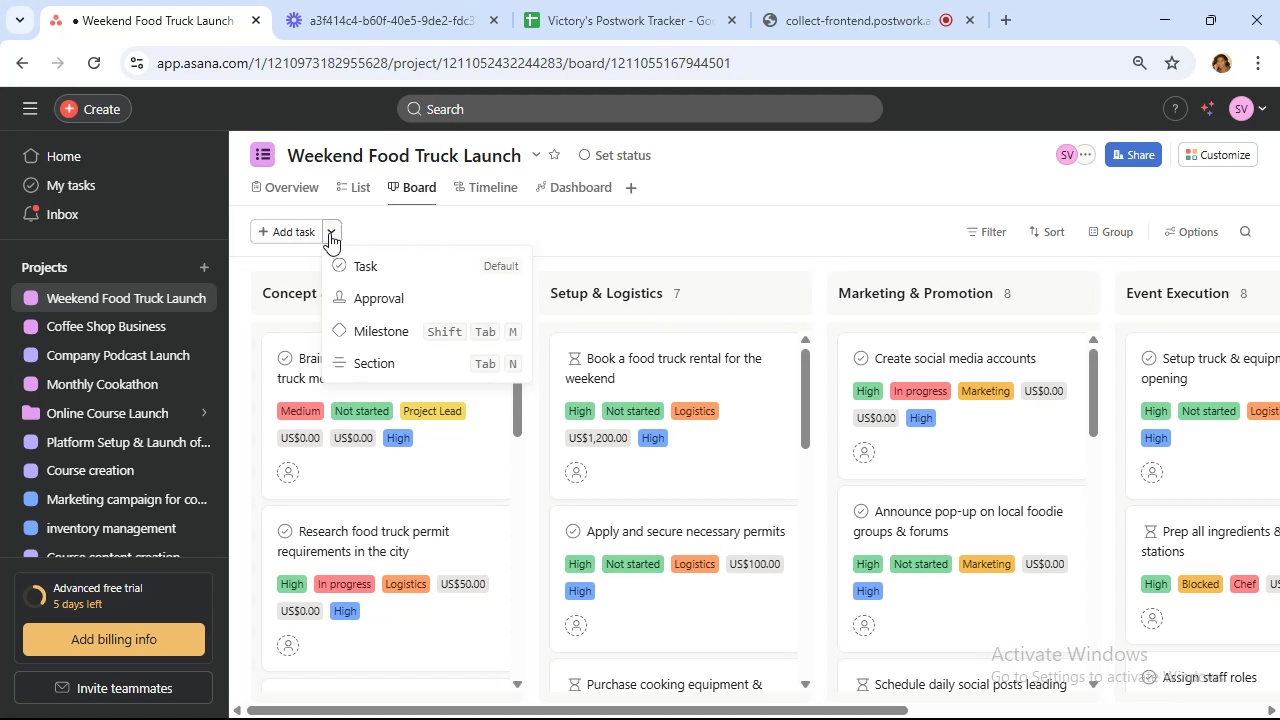 
left_click([329, 233])
 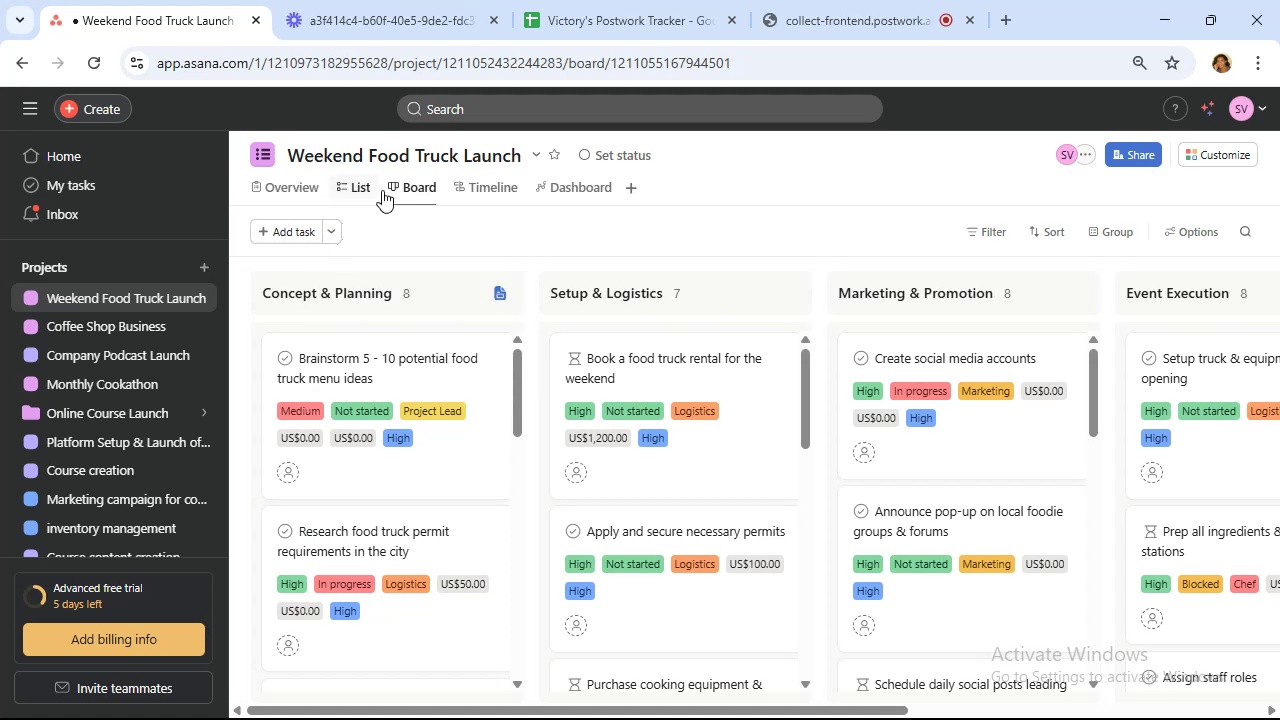 
left_click([566, 188])
 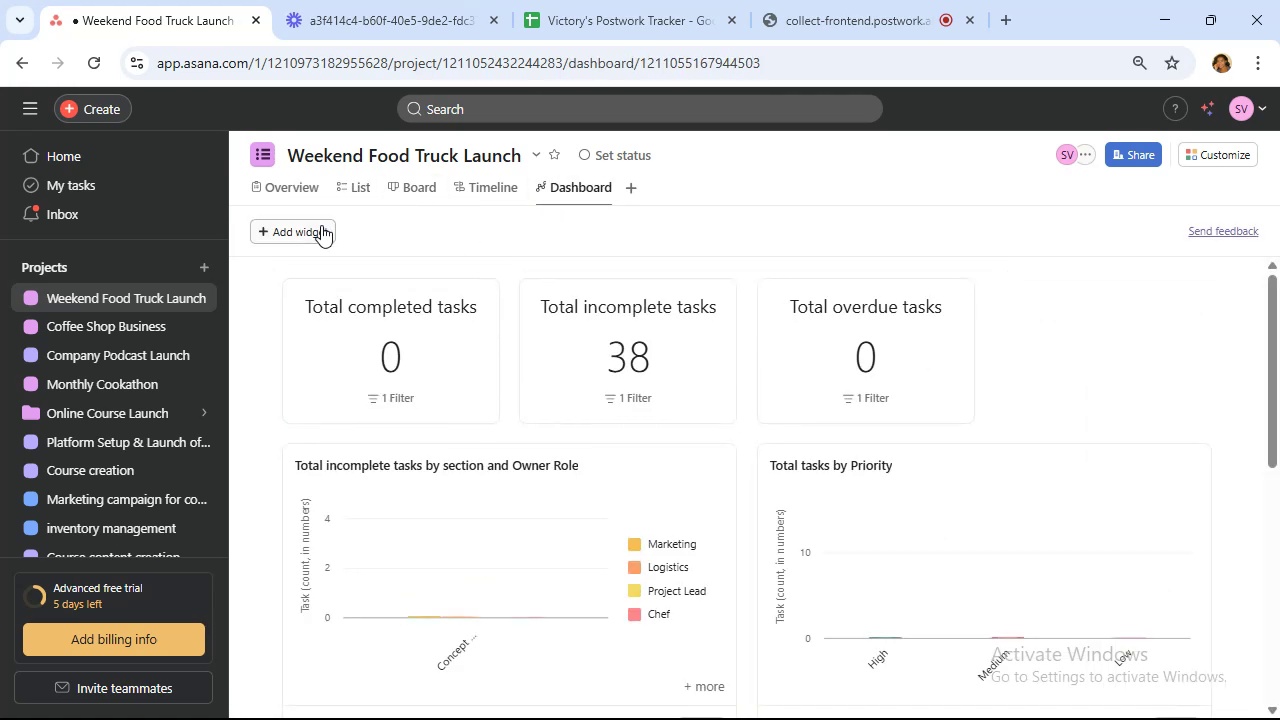 
left_click([324, 232])
 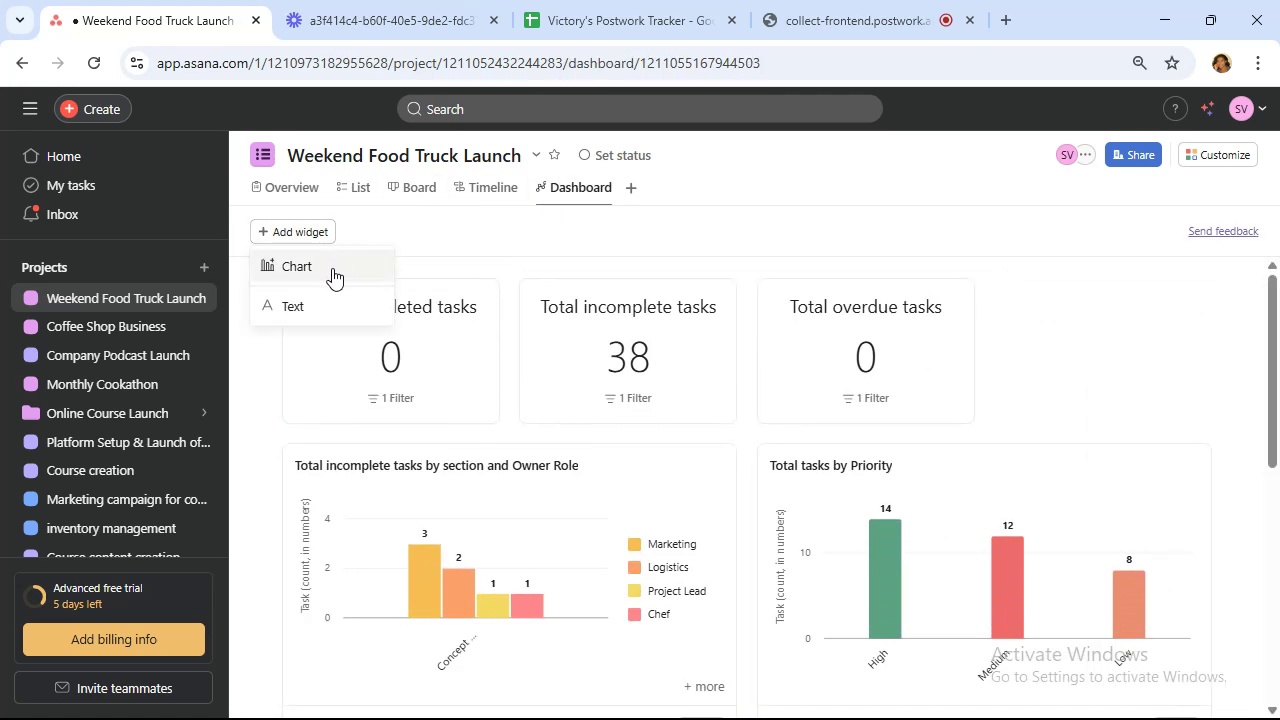 
left_click([332, 268])
 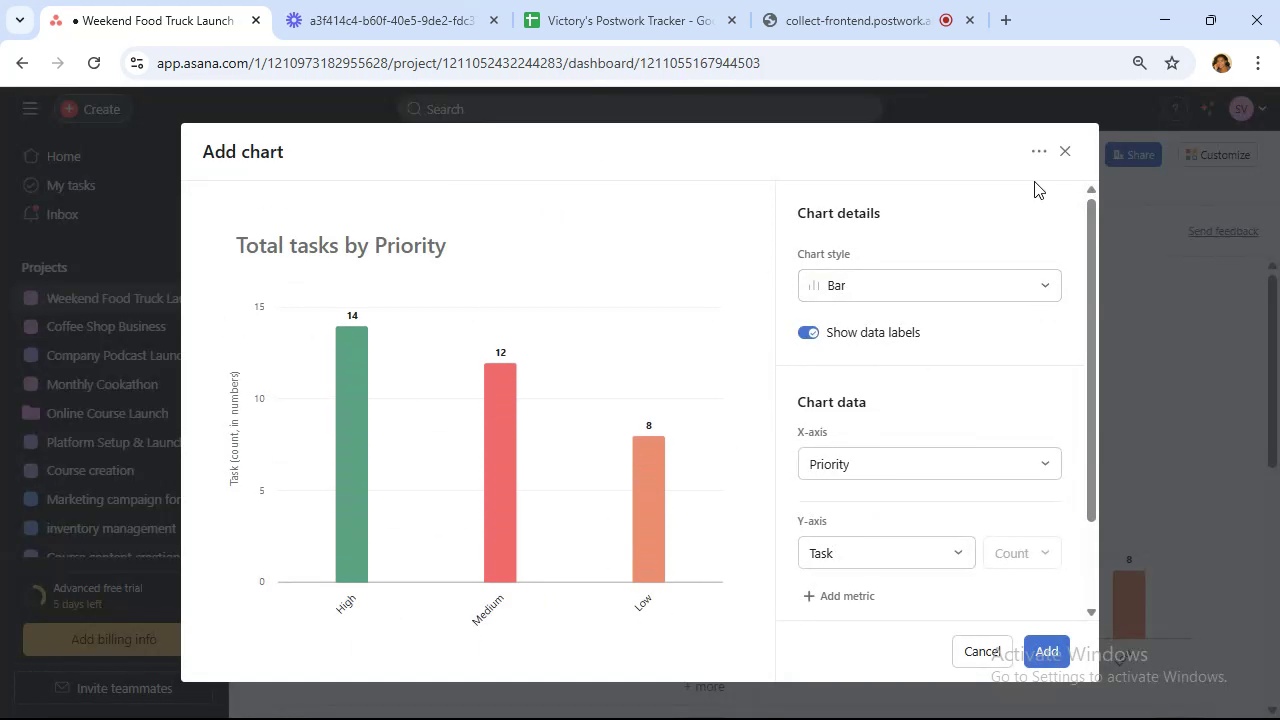 
left_click([1060, 157])
 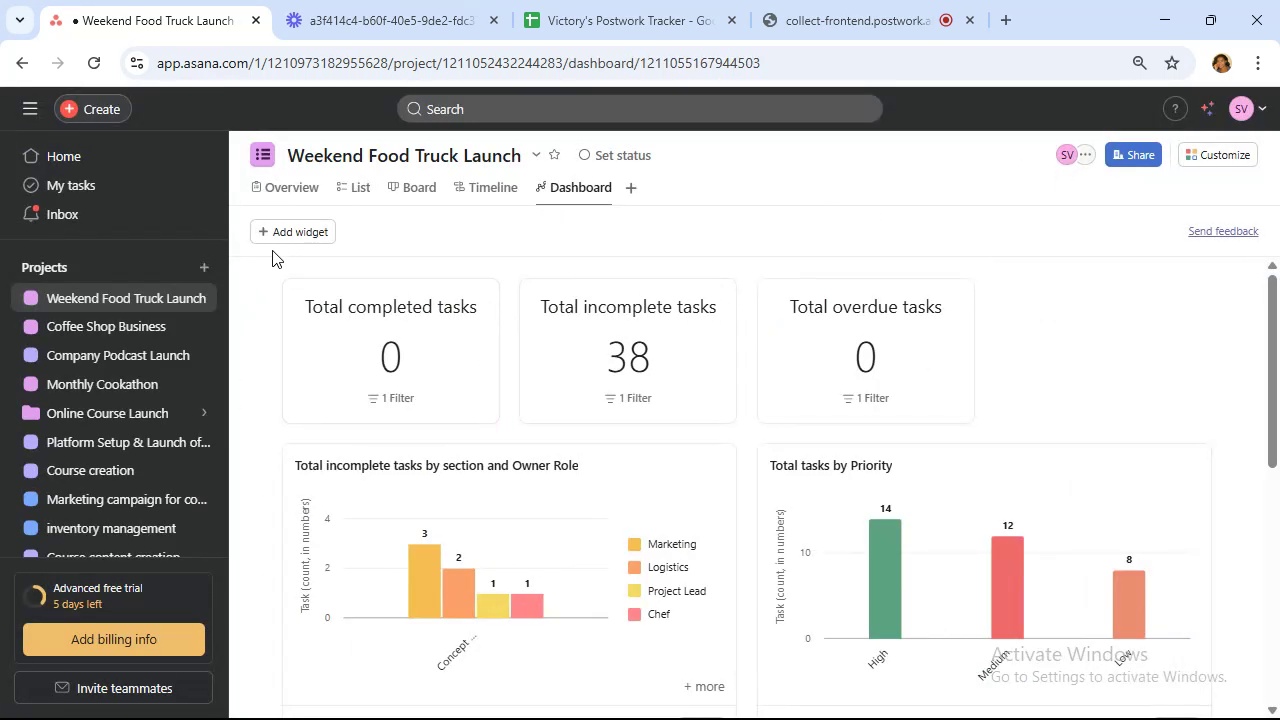 
left_click([282, 237])
 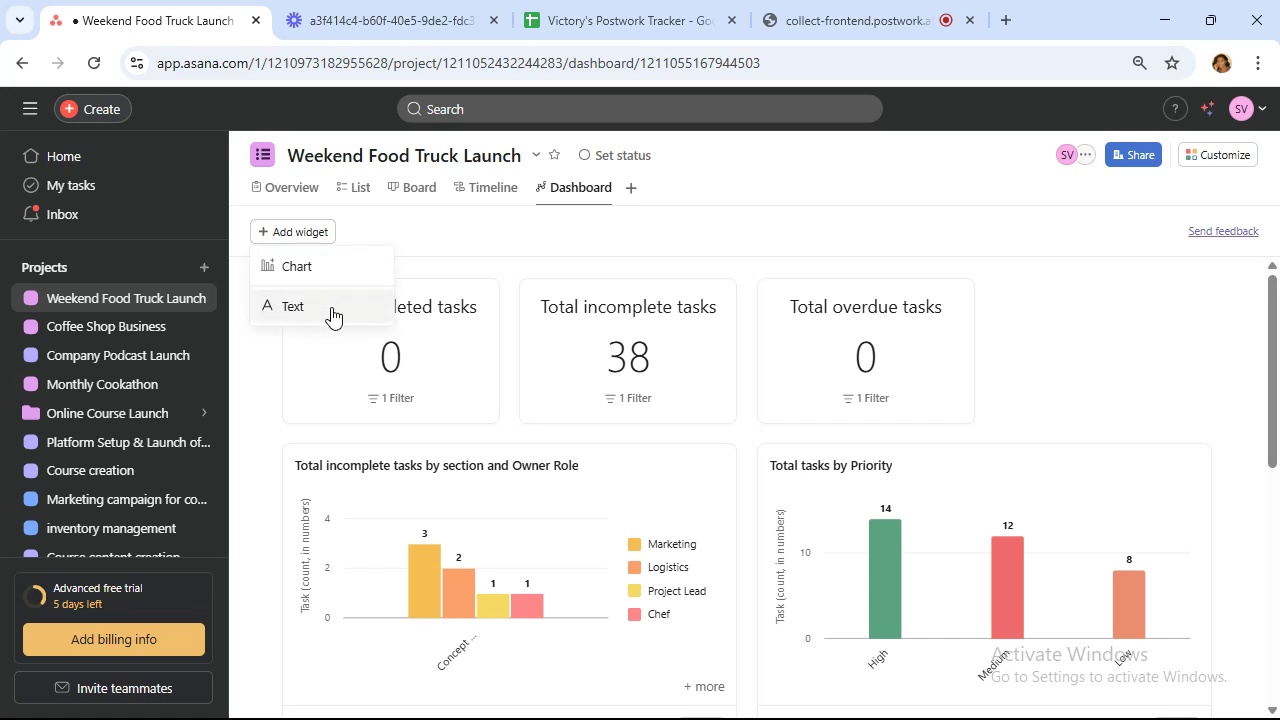 
left_click([331, 307])
 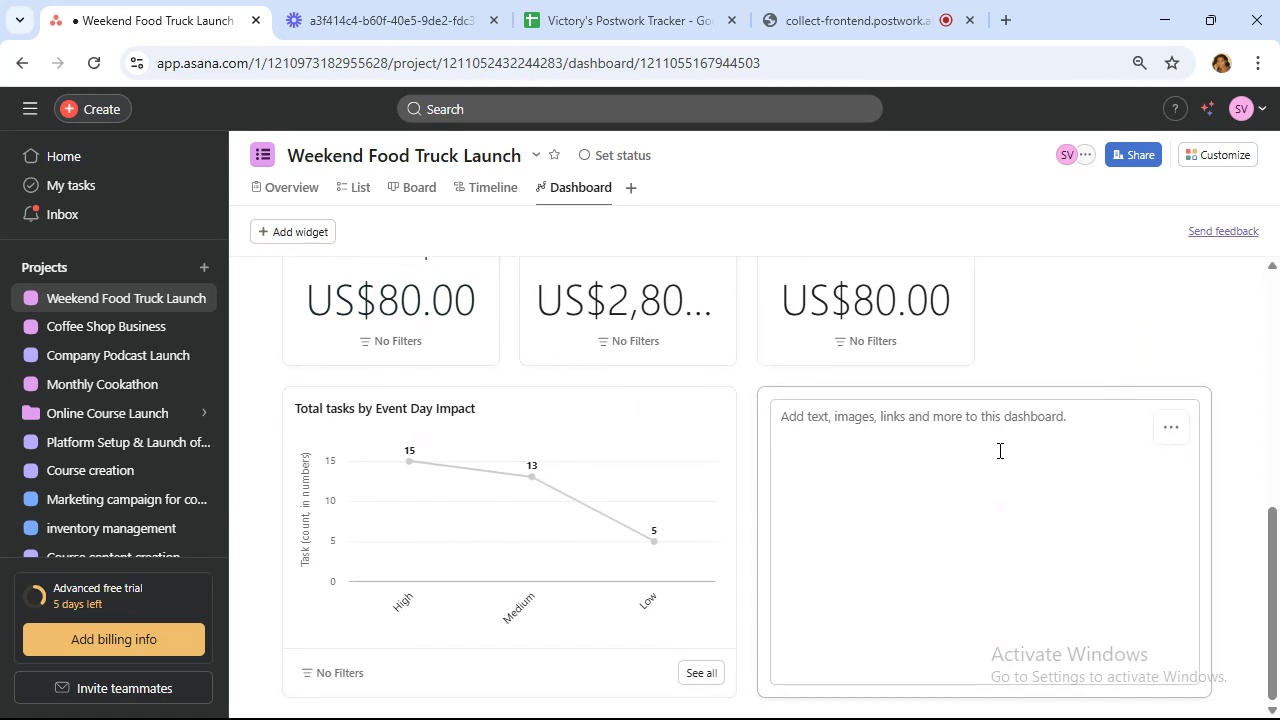 
left_click([1052, 451])
 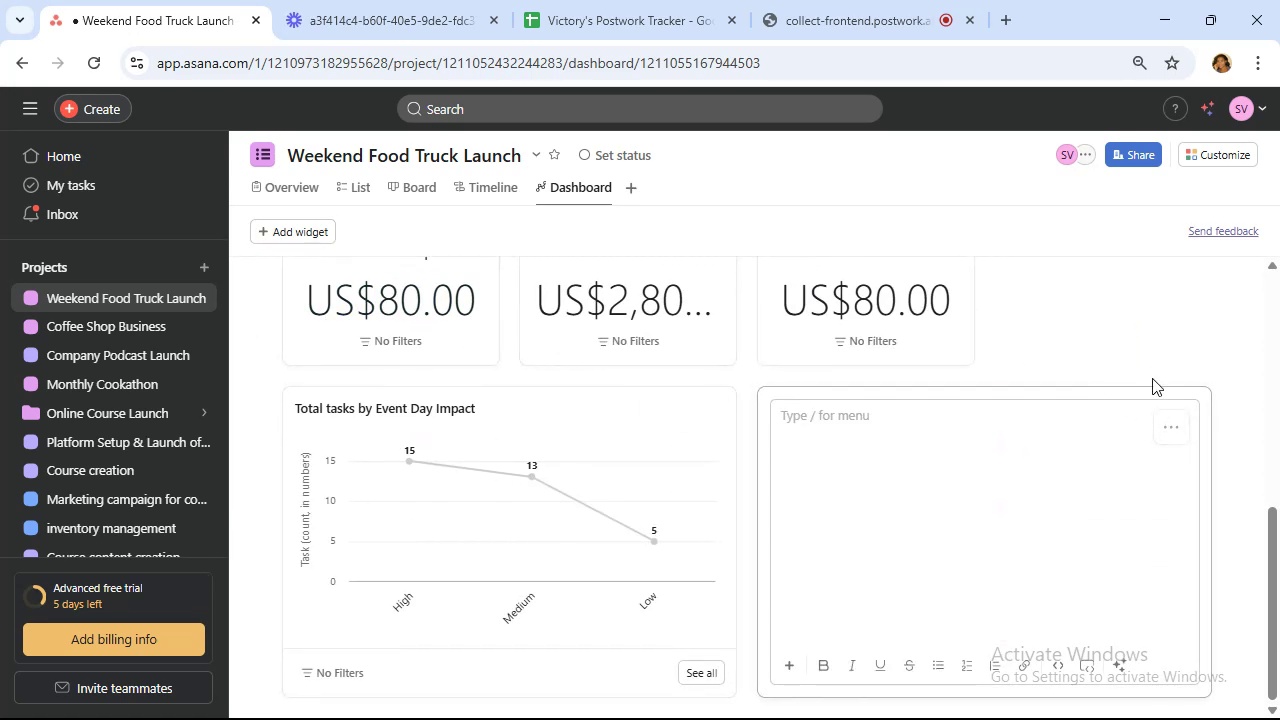 
left_click([1175, 428])
 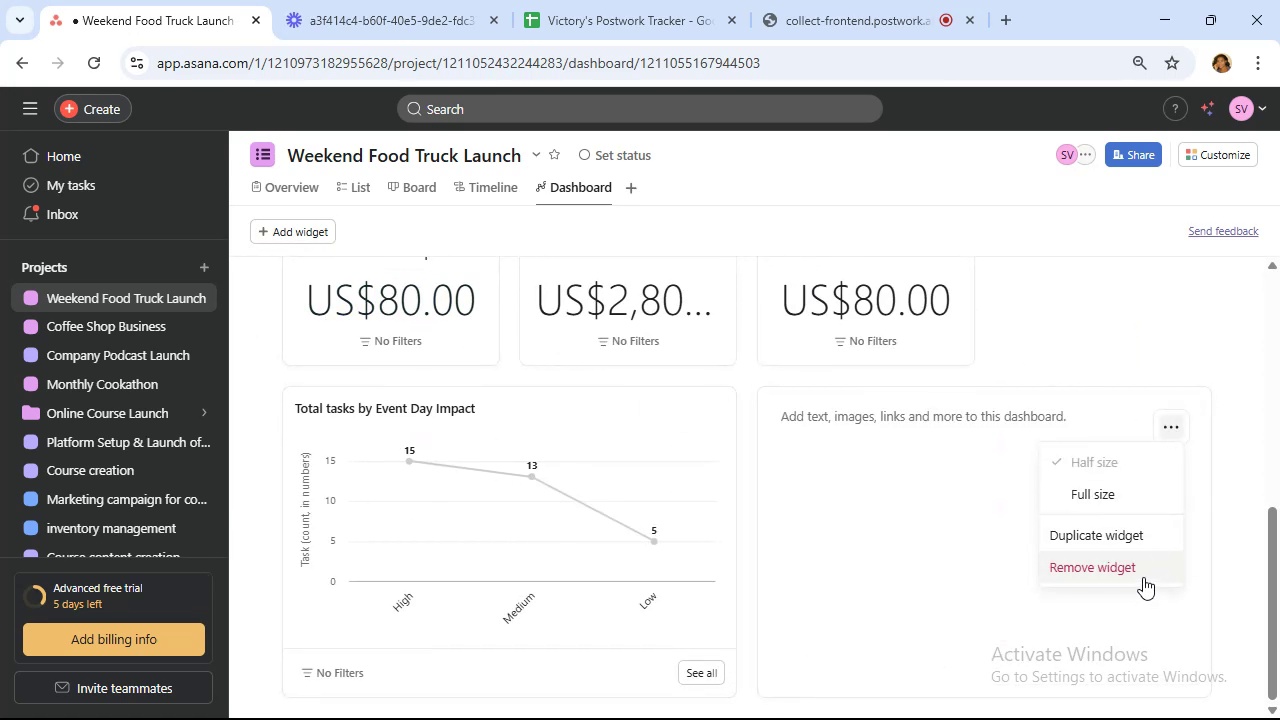 
left_click([1125, 555])
 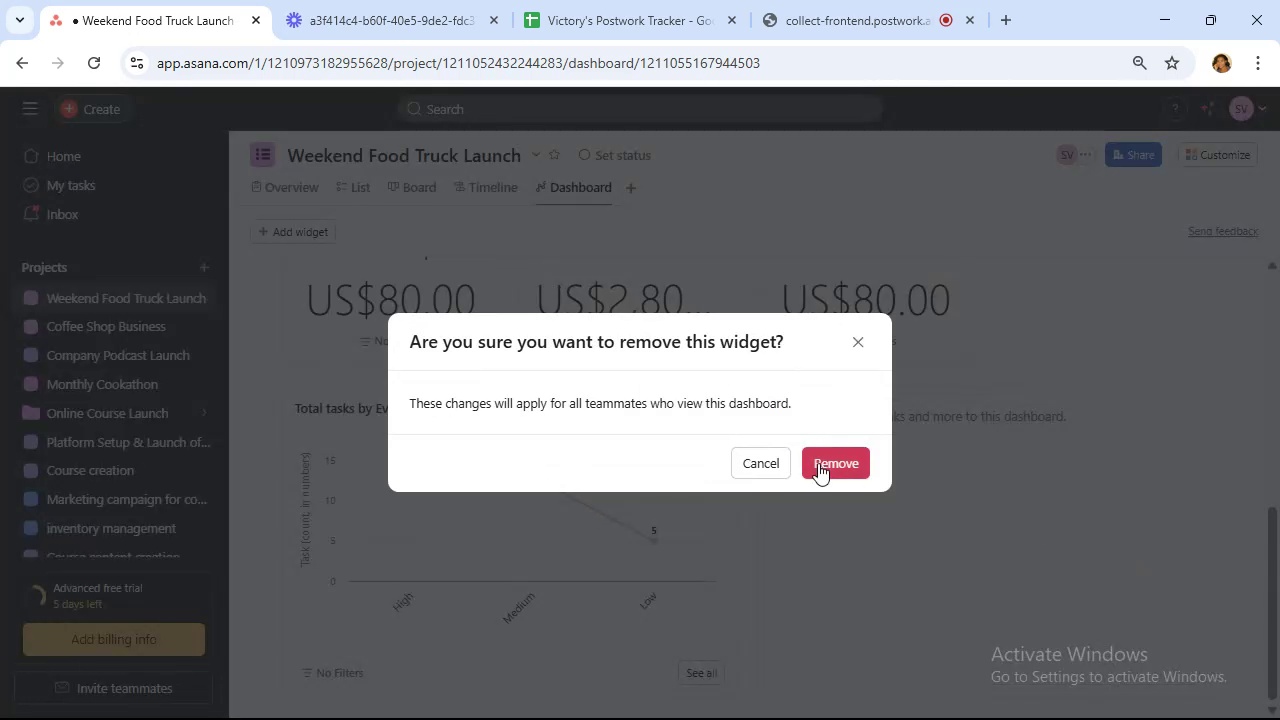 
left_click([818, 460])
 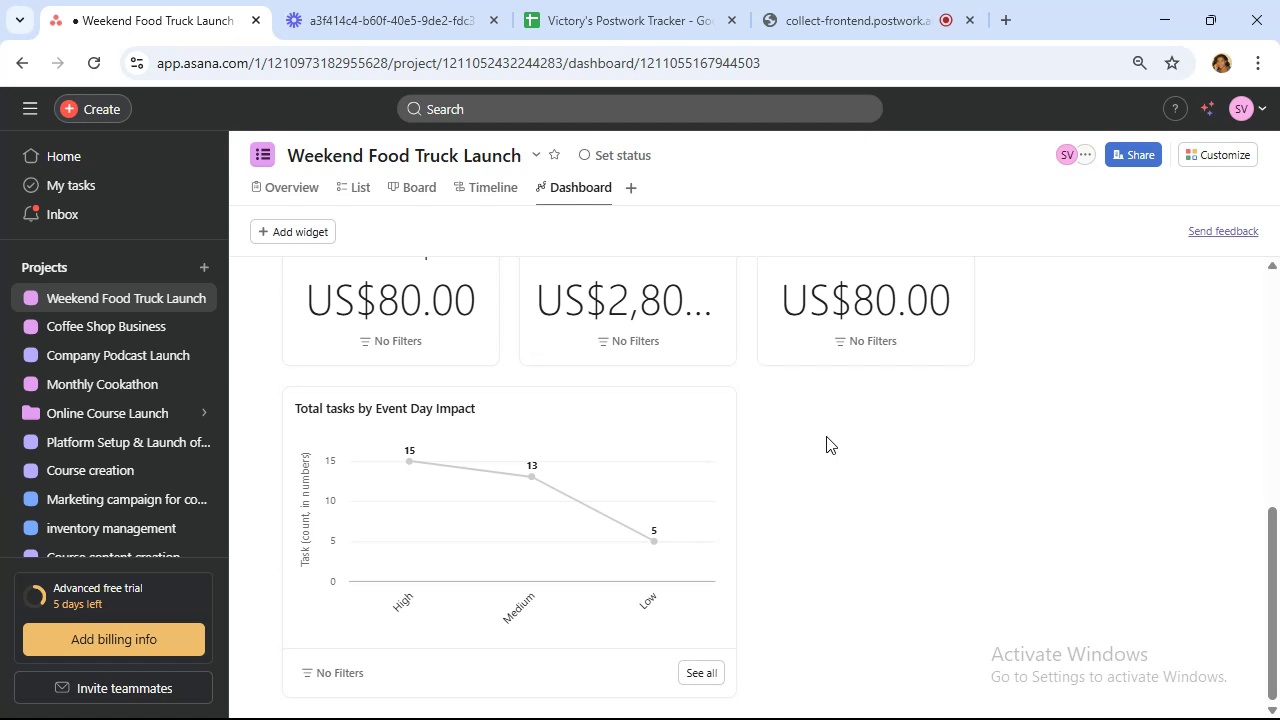 
wait(22.91)
 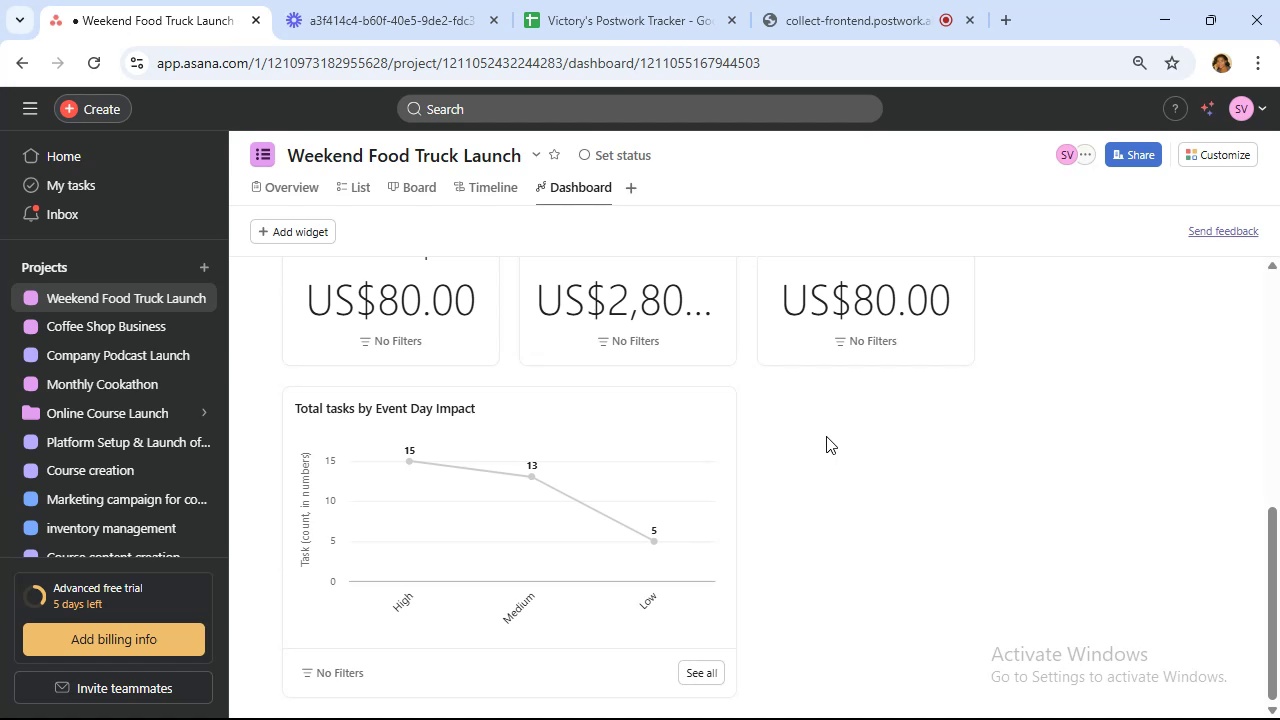 
left_click([867, 0])
 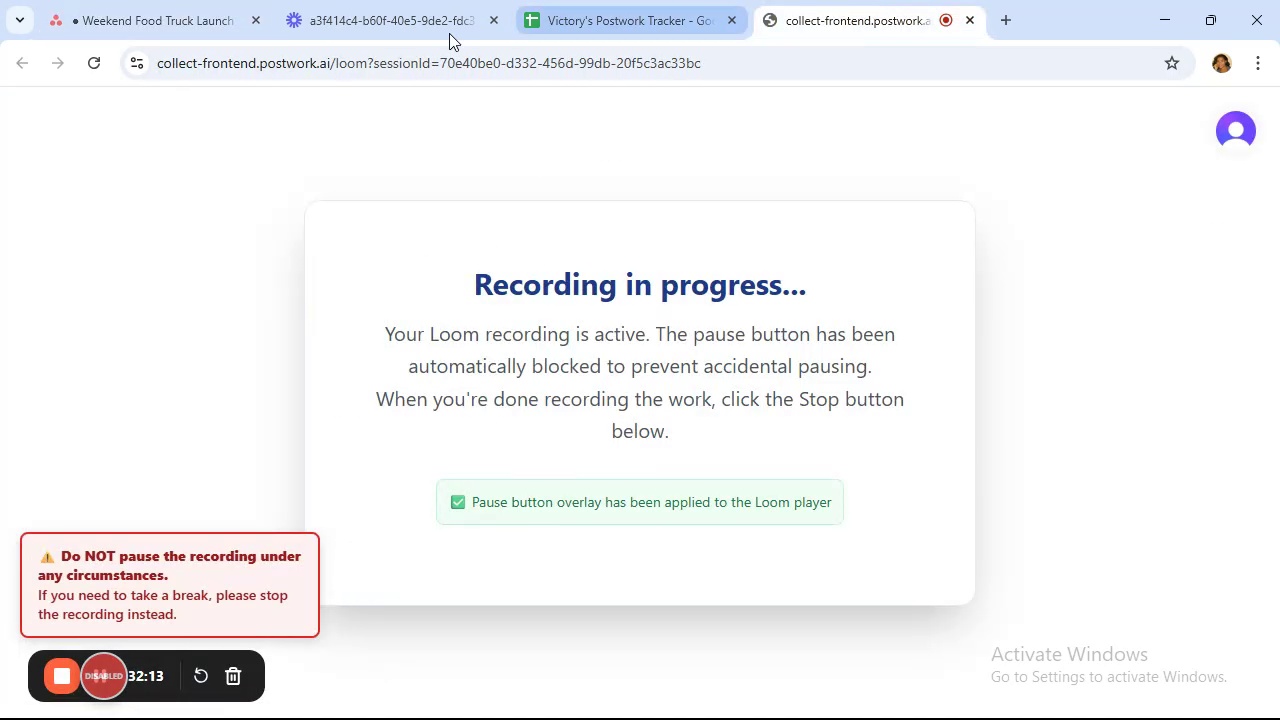 
mouse_move([187, 31])
 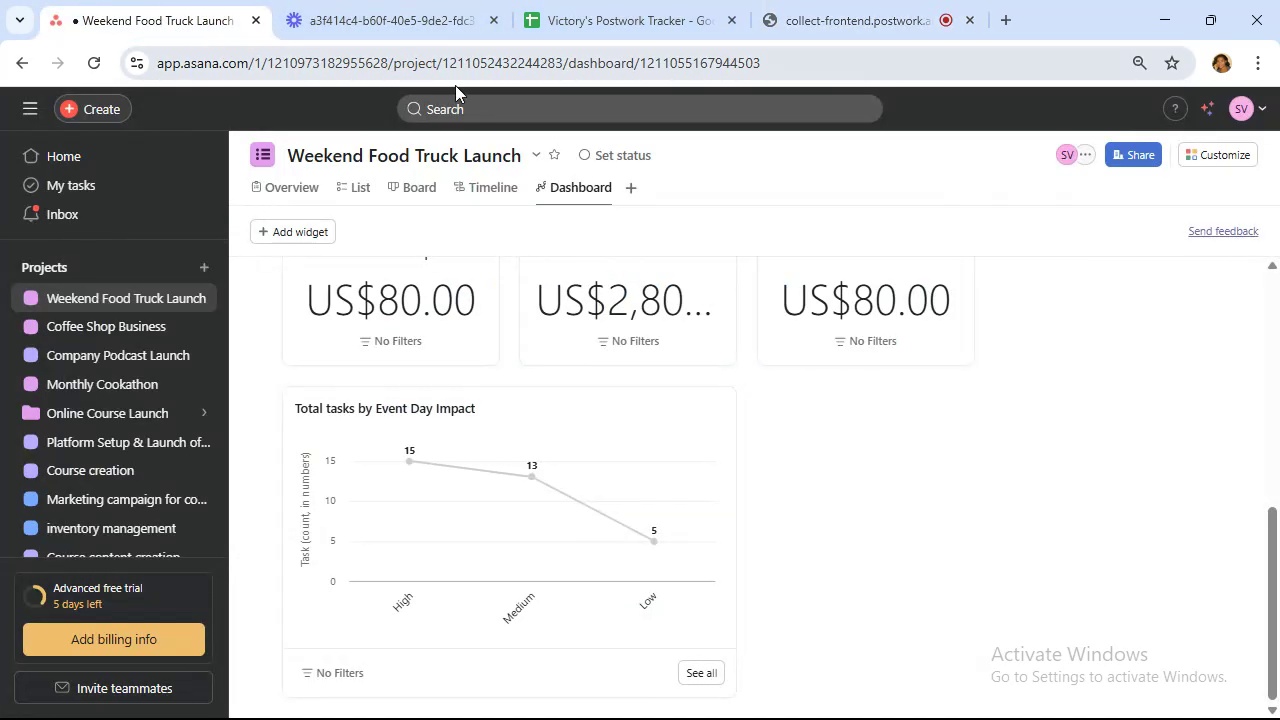 
left_click([641, 188])
 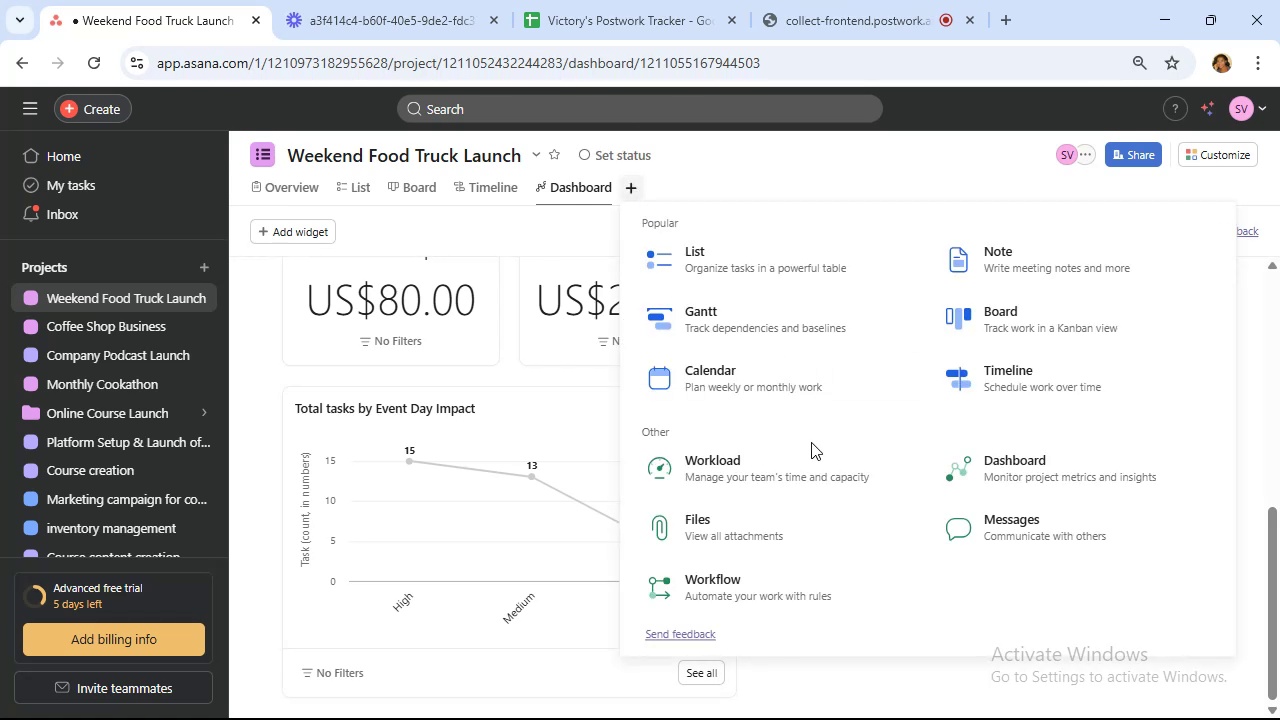 
left_click([812, 457])
 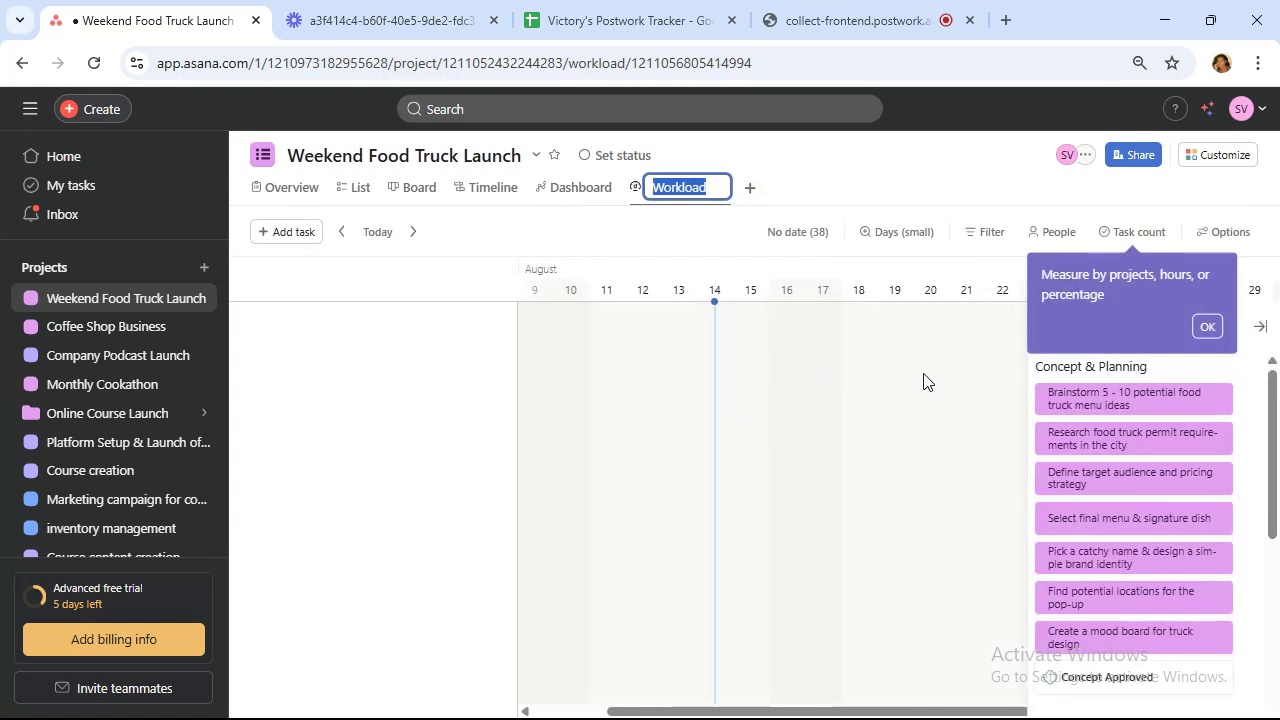 
wait(12.15)
 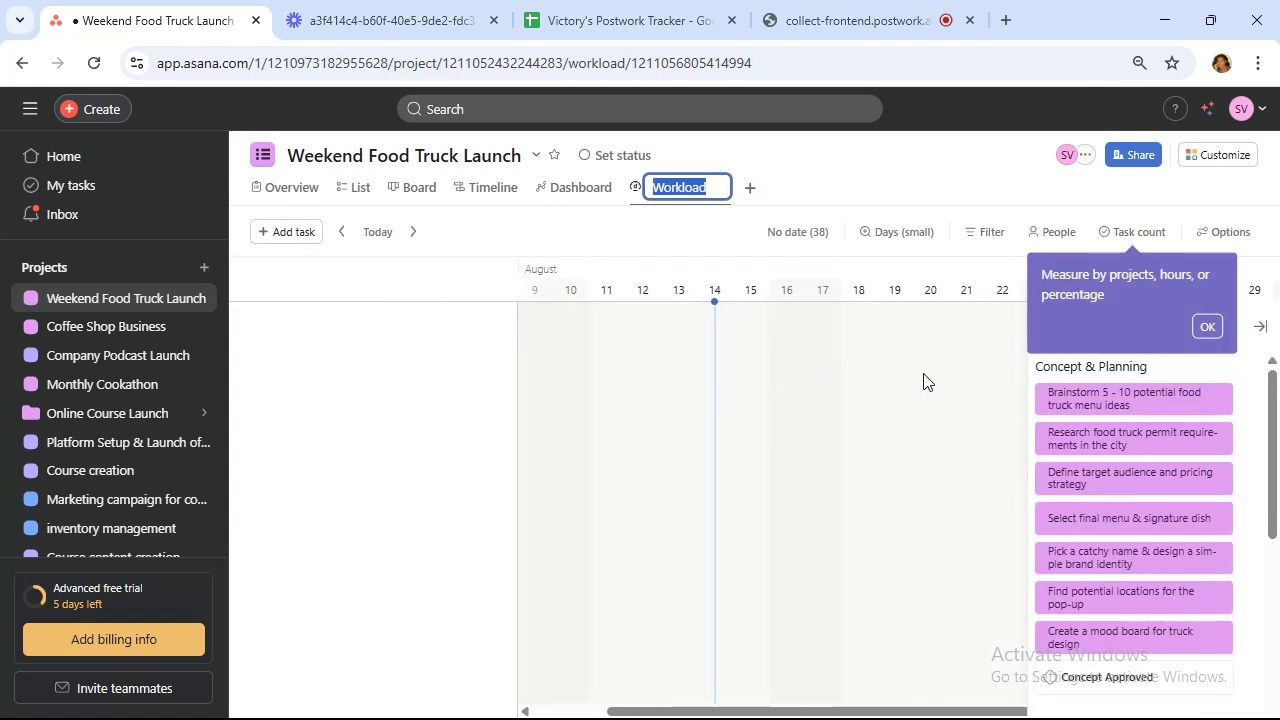 
left_click_drag(start_coordinate=[987, 712], to_coordinate=[1031, 698])
 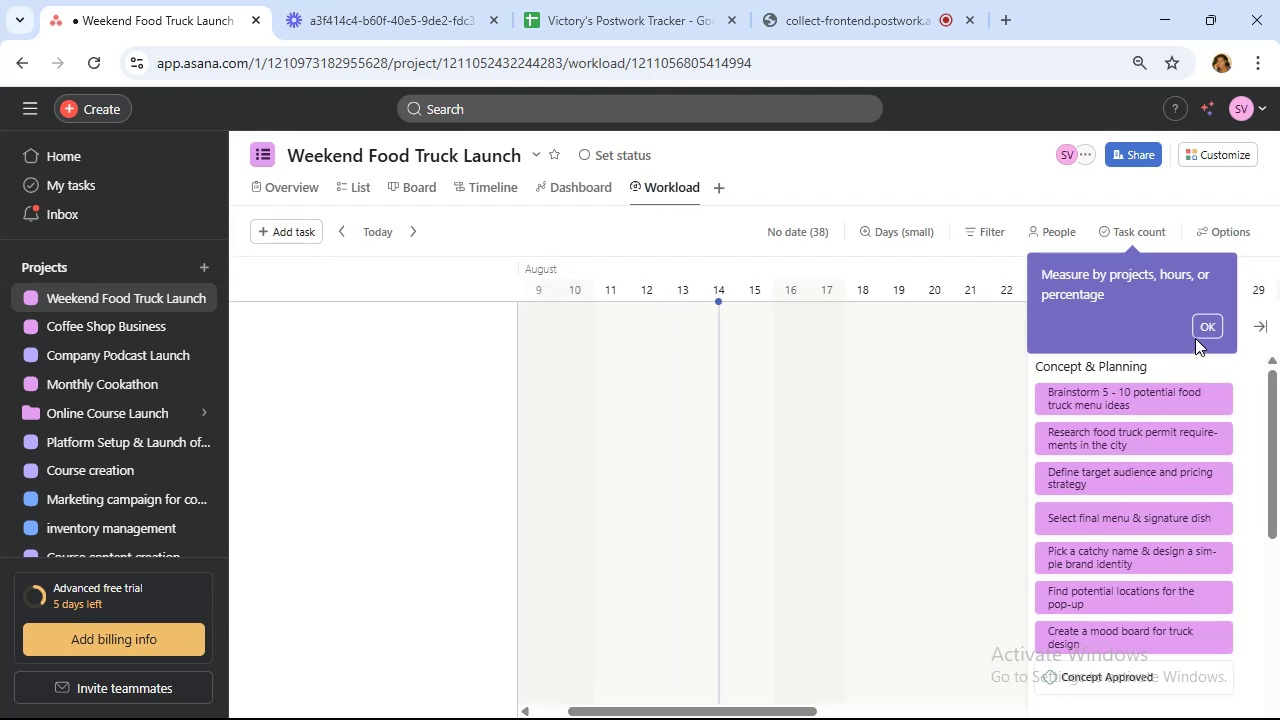 
left_click([1199, 329])
 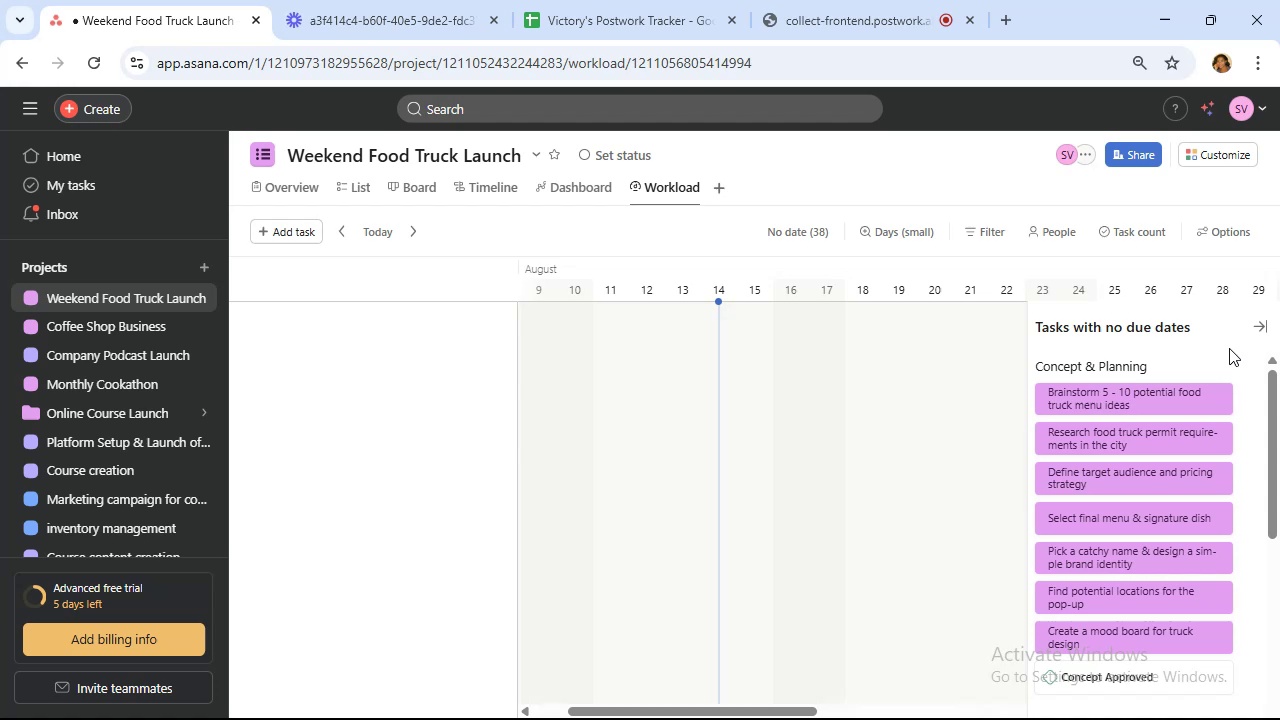 
left_click([1256, 326])
 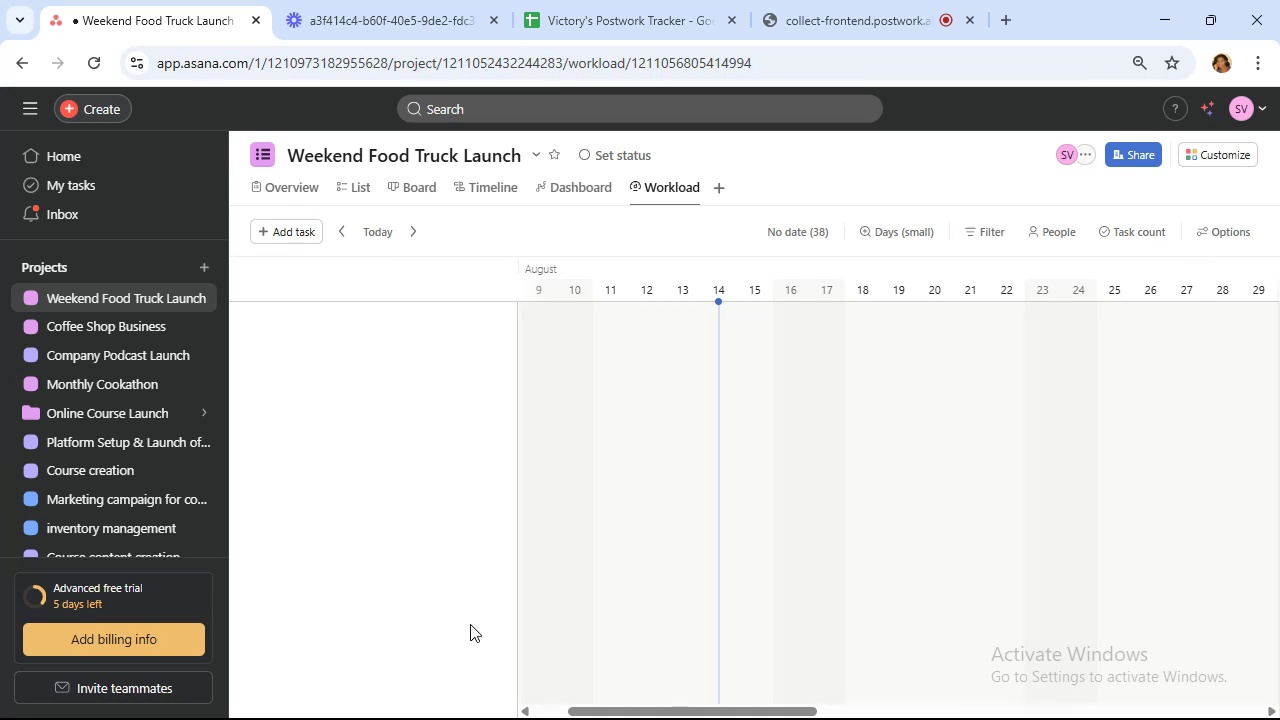 
wait(29.17)
 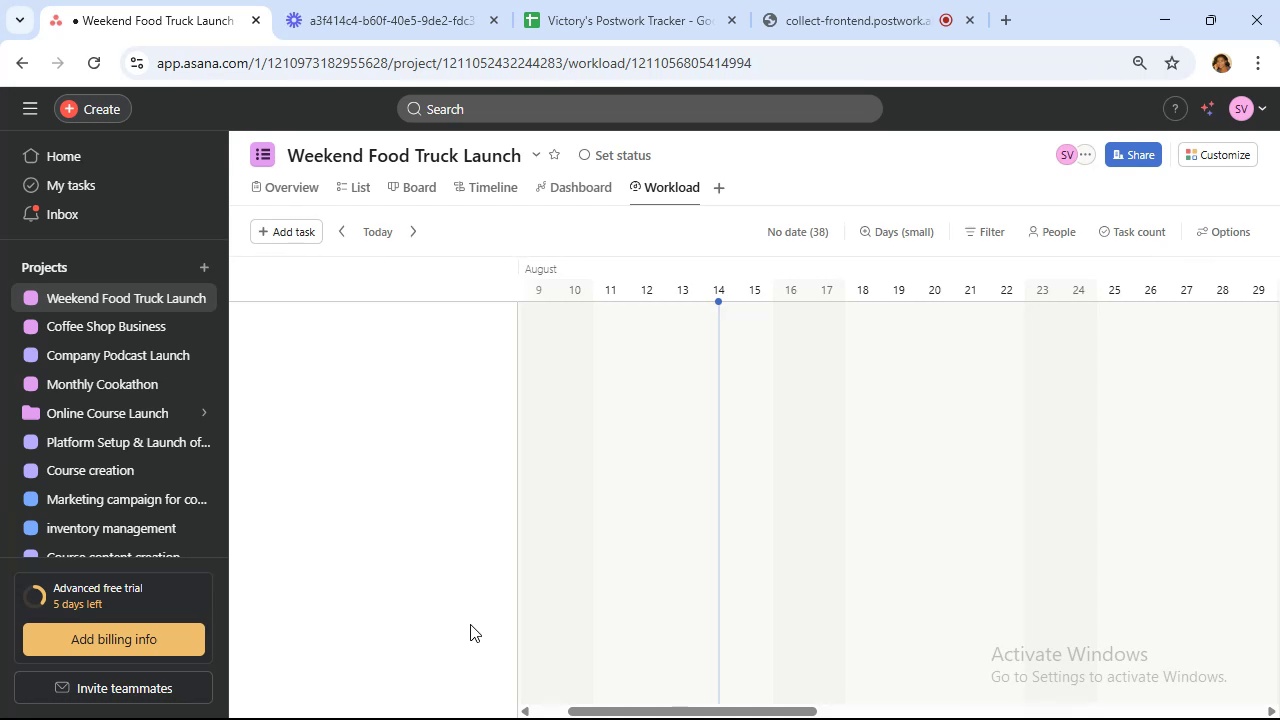 
left_click([366, 186])
 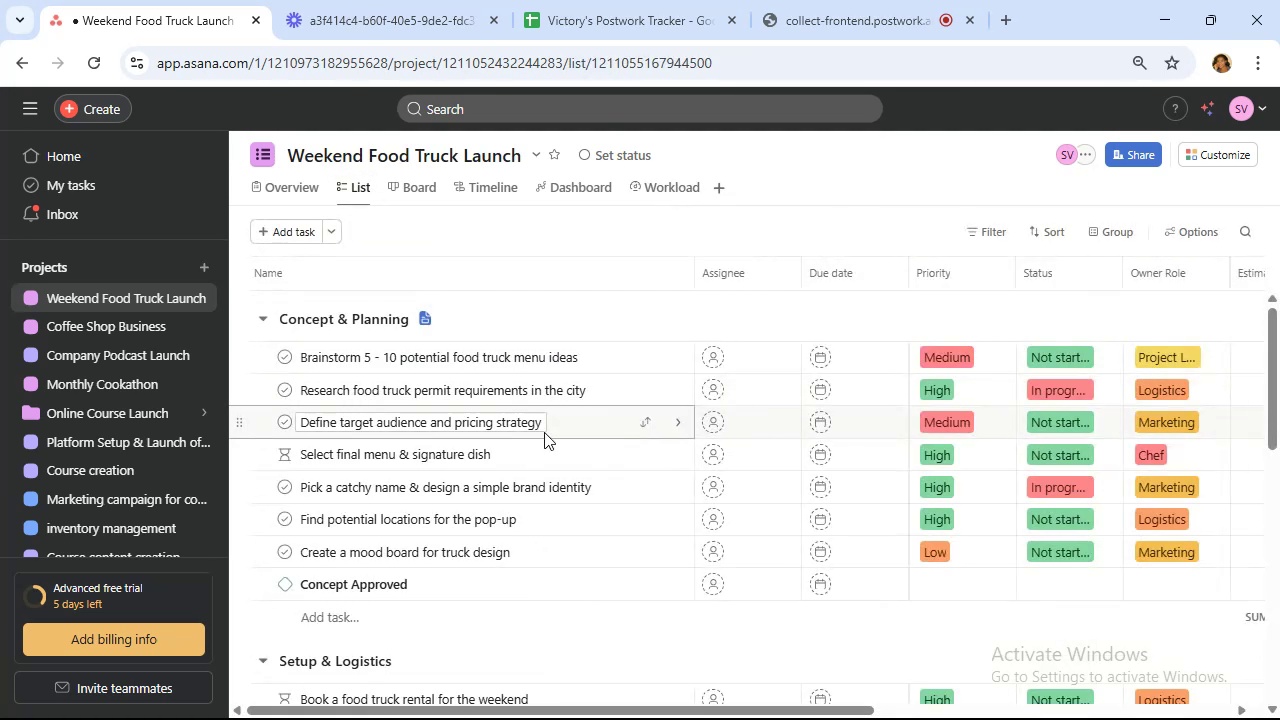 
scroll: coordinate [572, 422], scroll_direction: up, amount: 4.0
 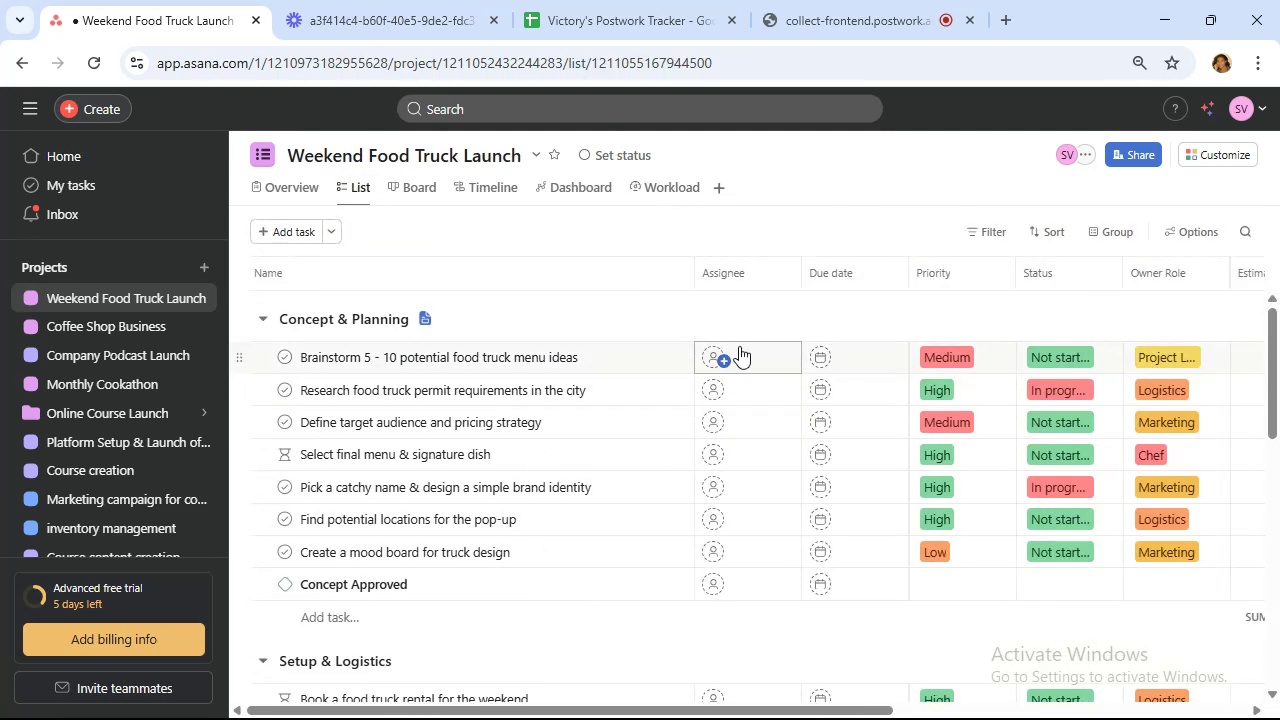 
wait(7.59)
 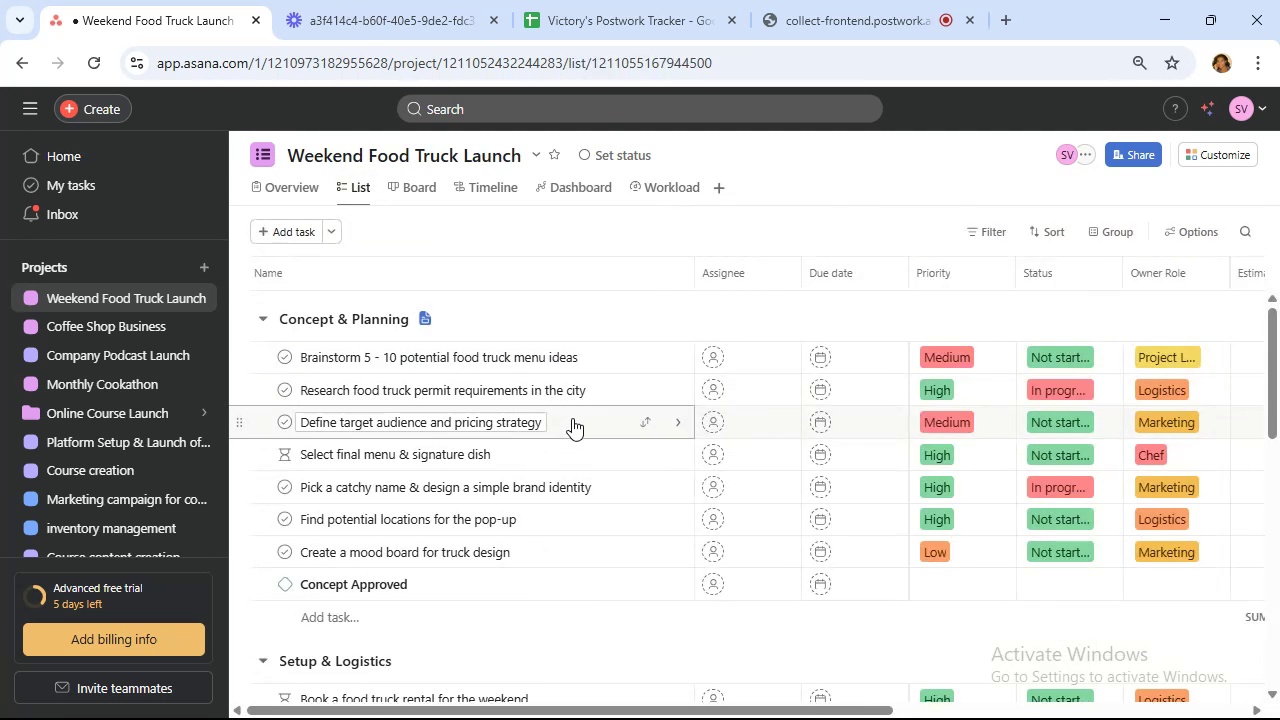 
left_click([775, 263])
 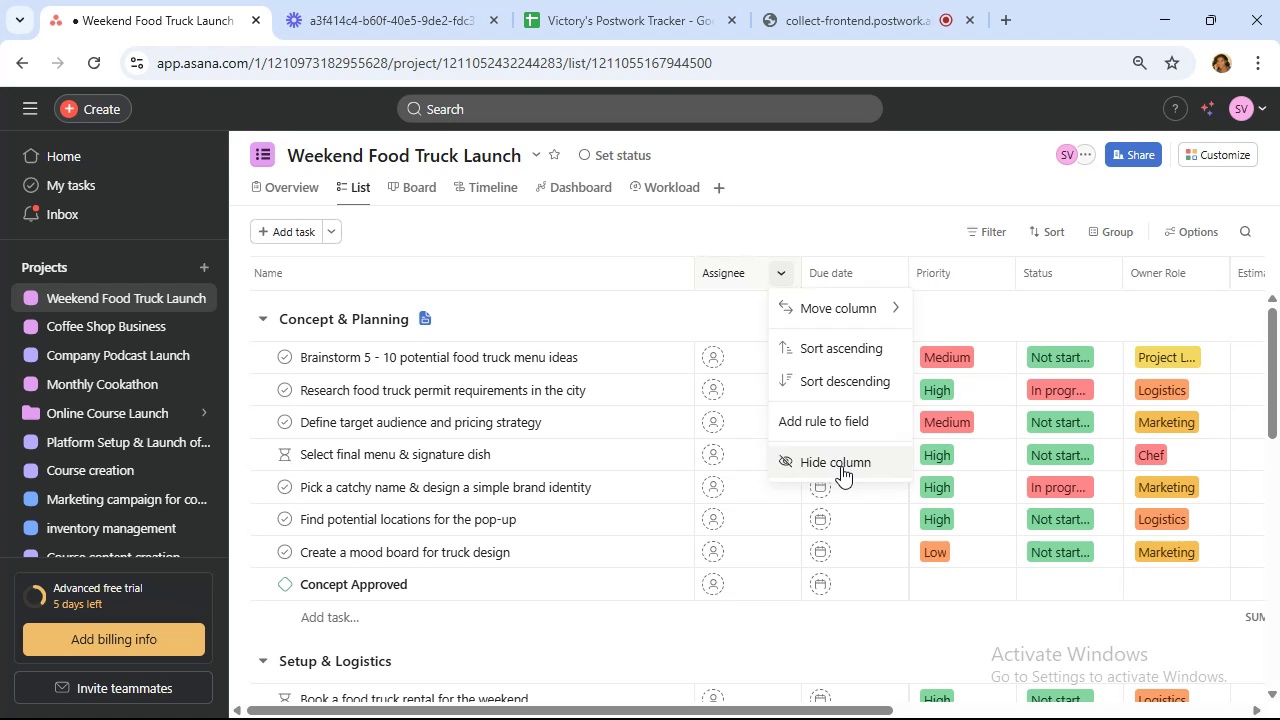 
left_click([841, 466])
 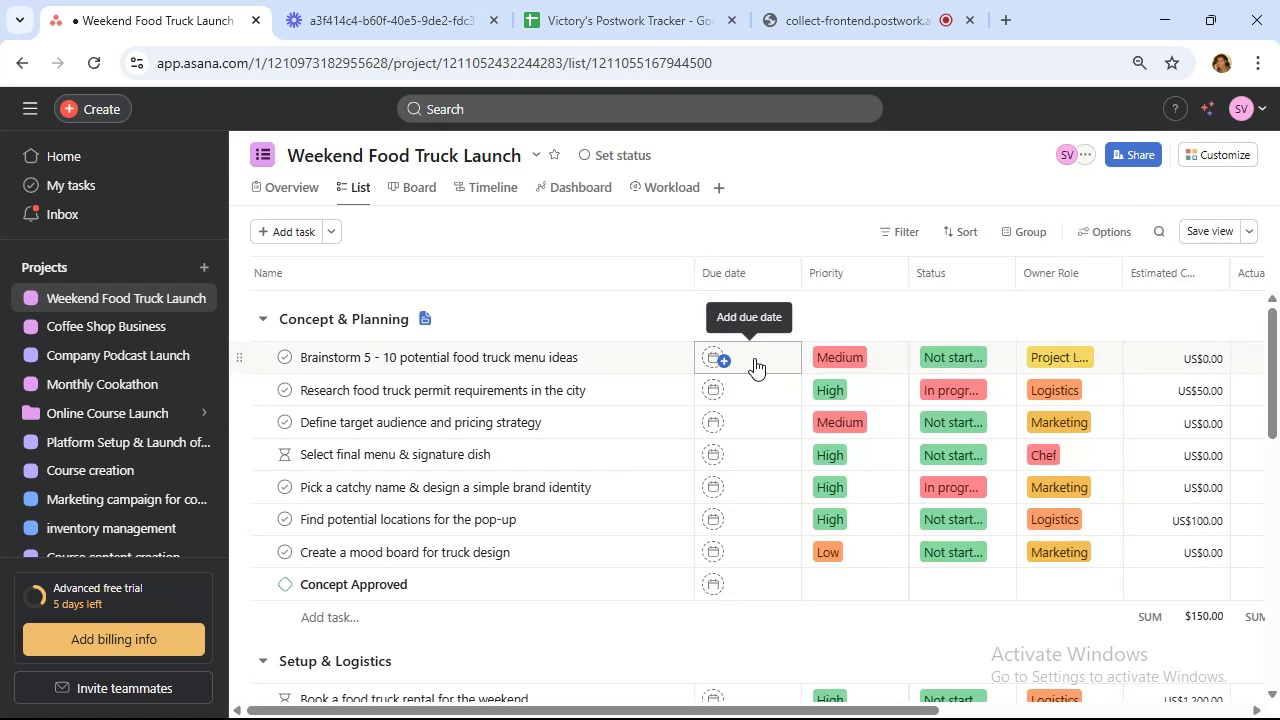 
left_click([754, 358])
 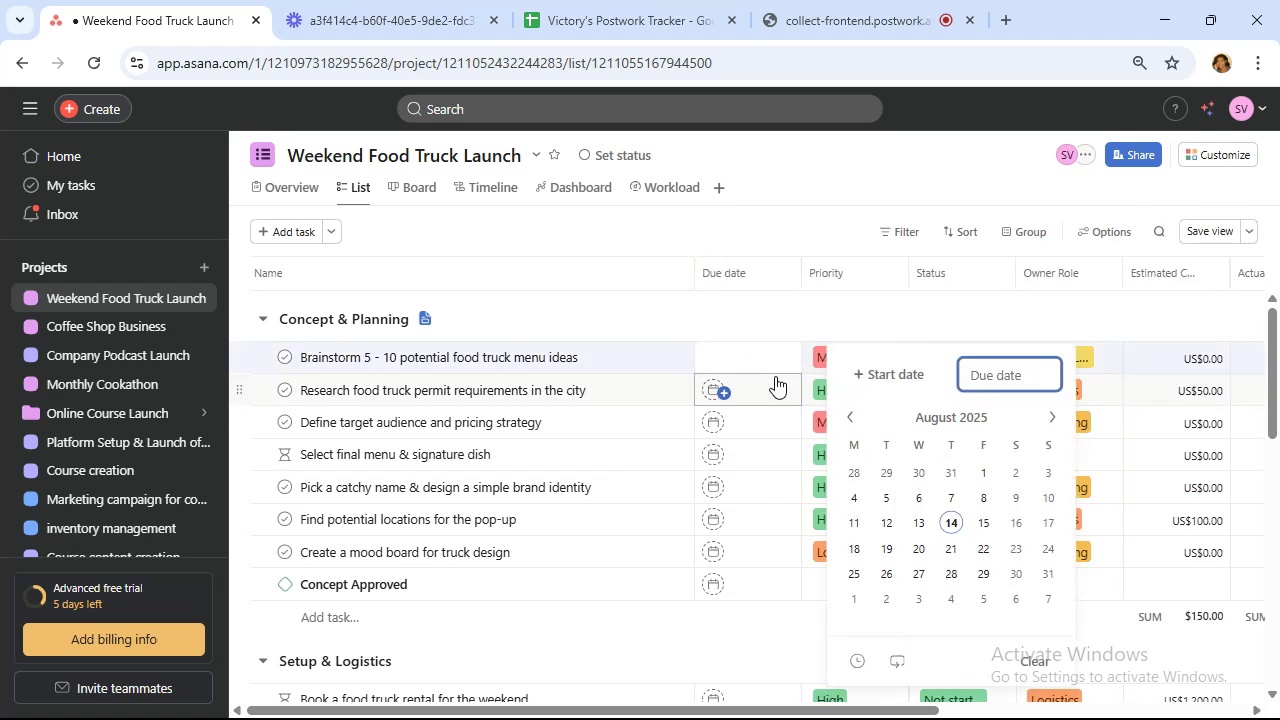 
wait(8.15)
 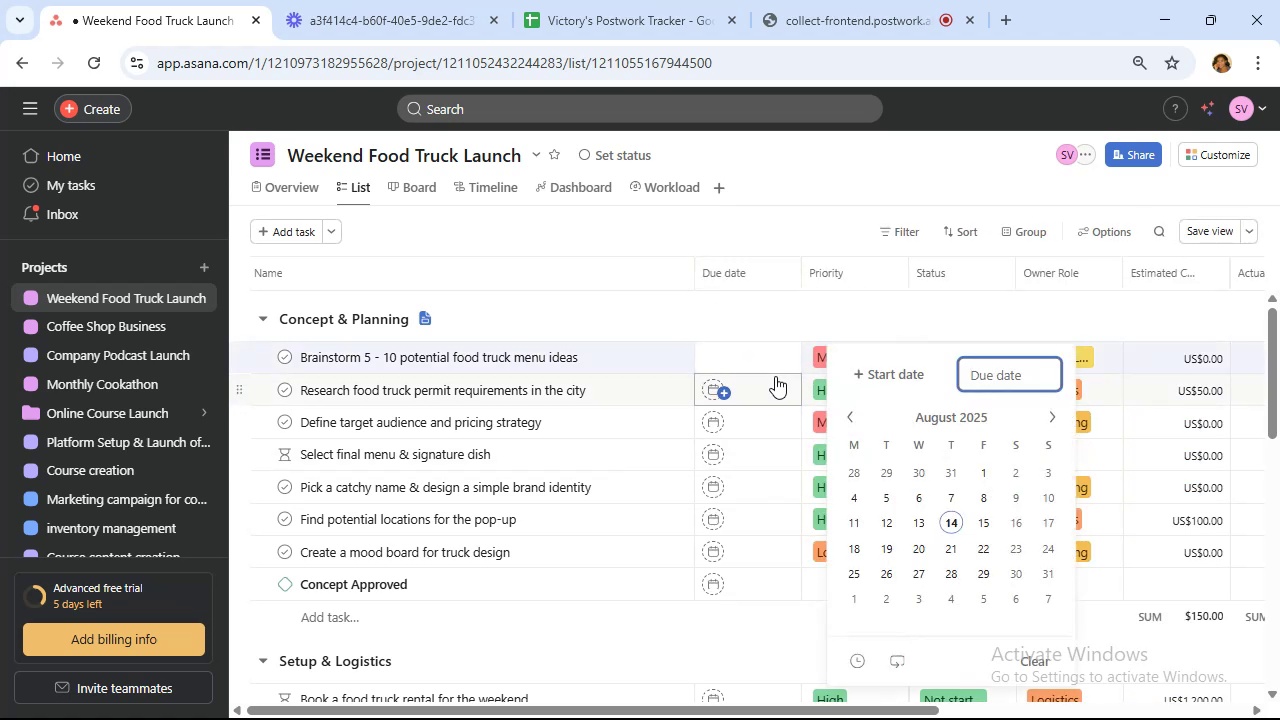 
left_click([976, 523])
 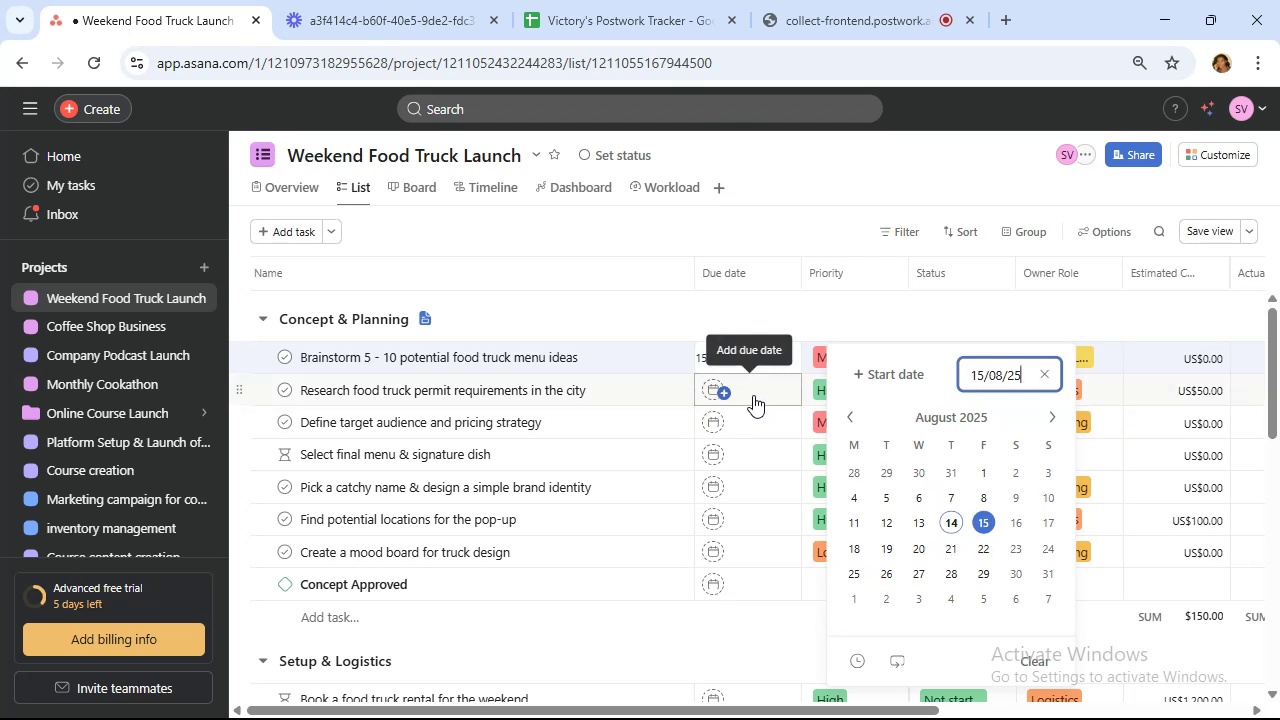 
wait(9.42)
 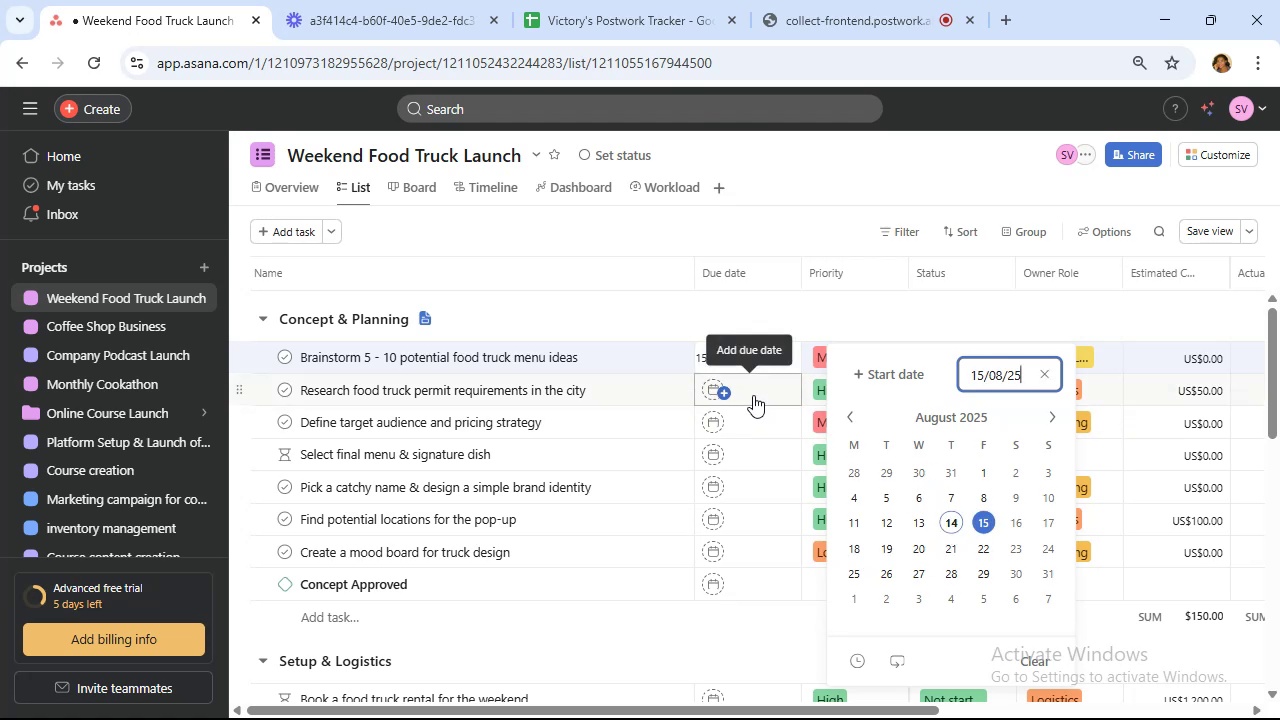 
left_click([753, 395])
 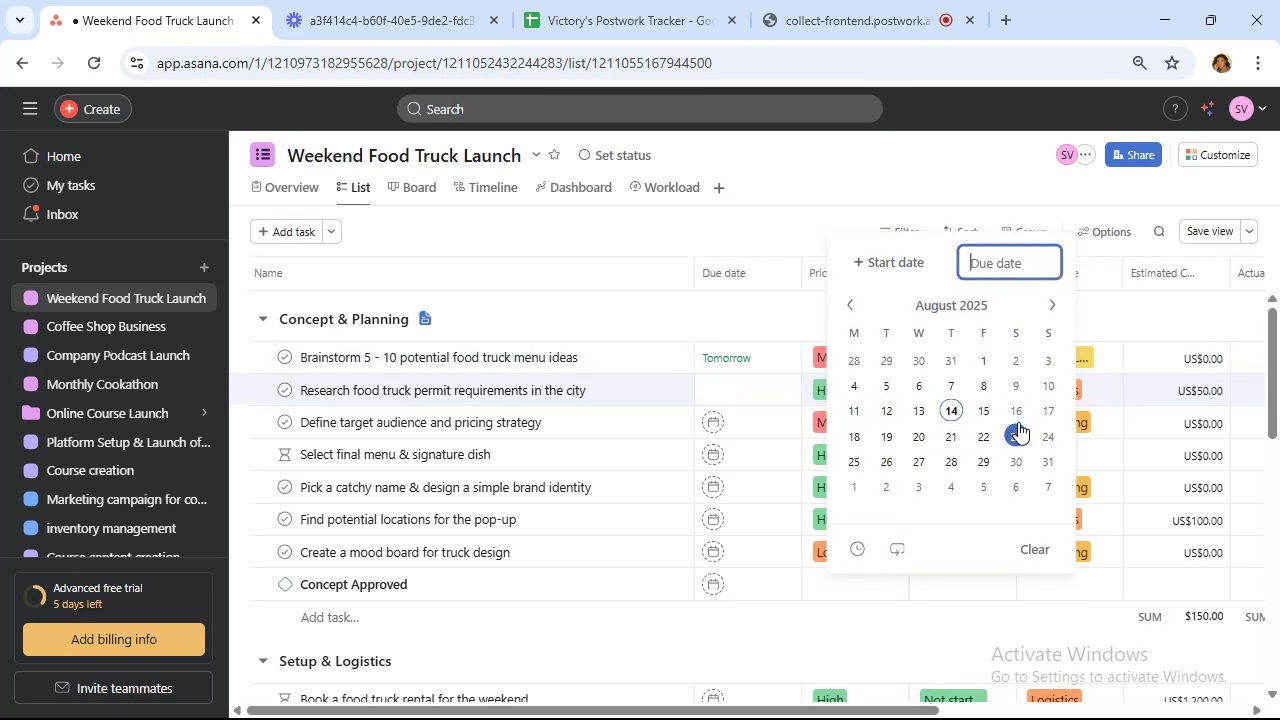 
left_click([1019, 410])
 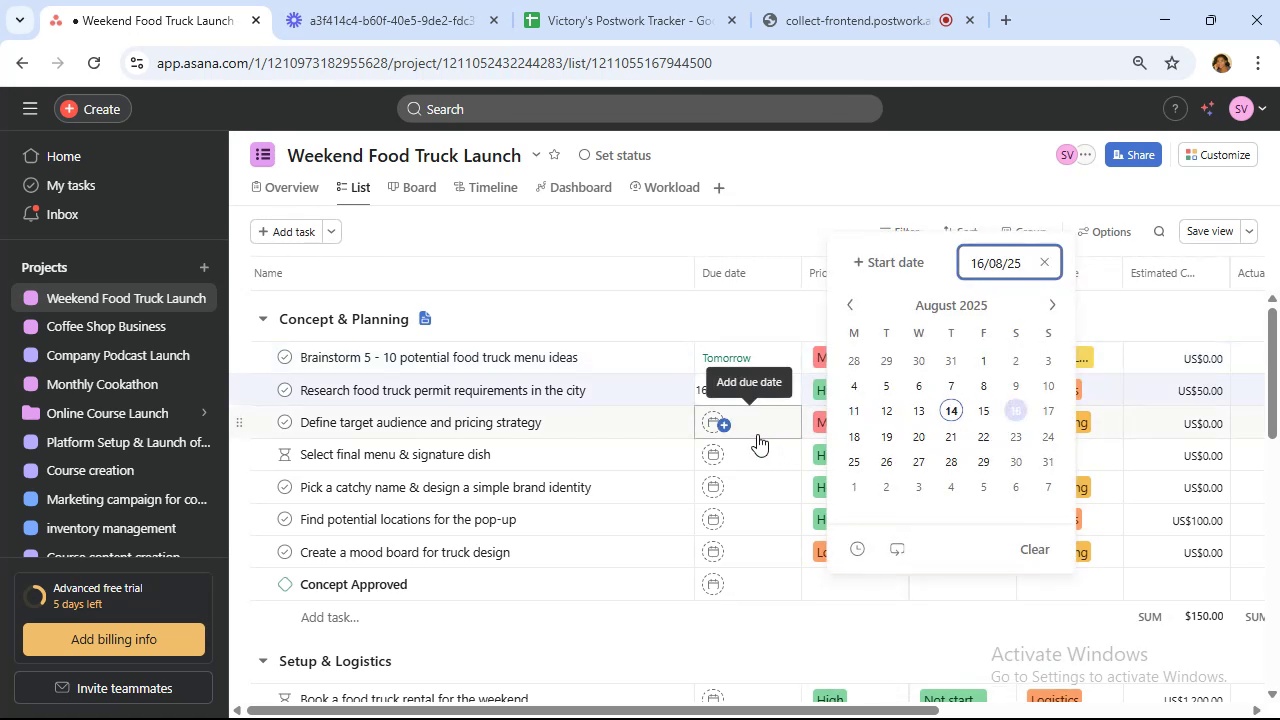 
wait(8.01)
 